 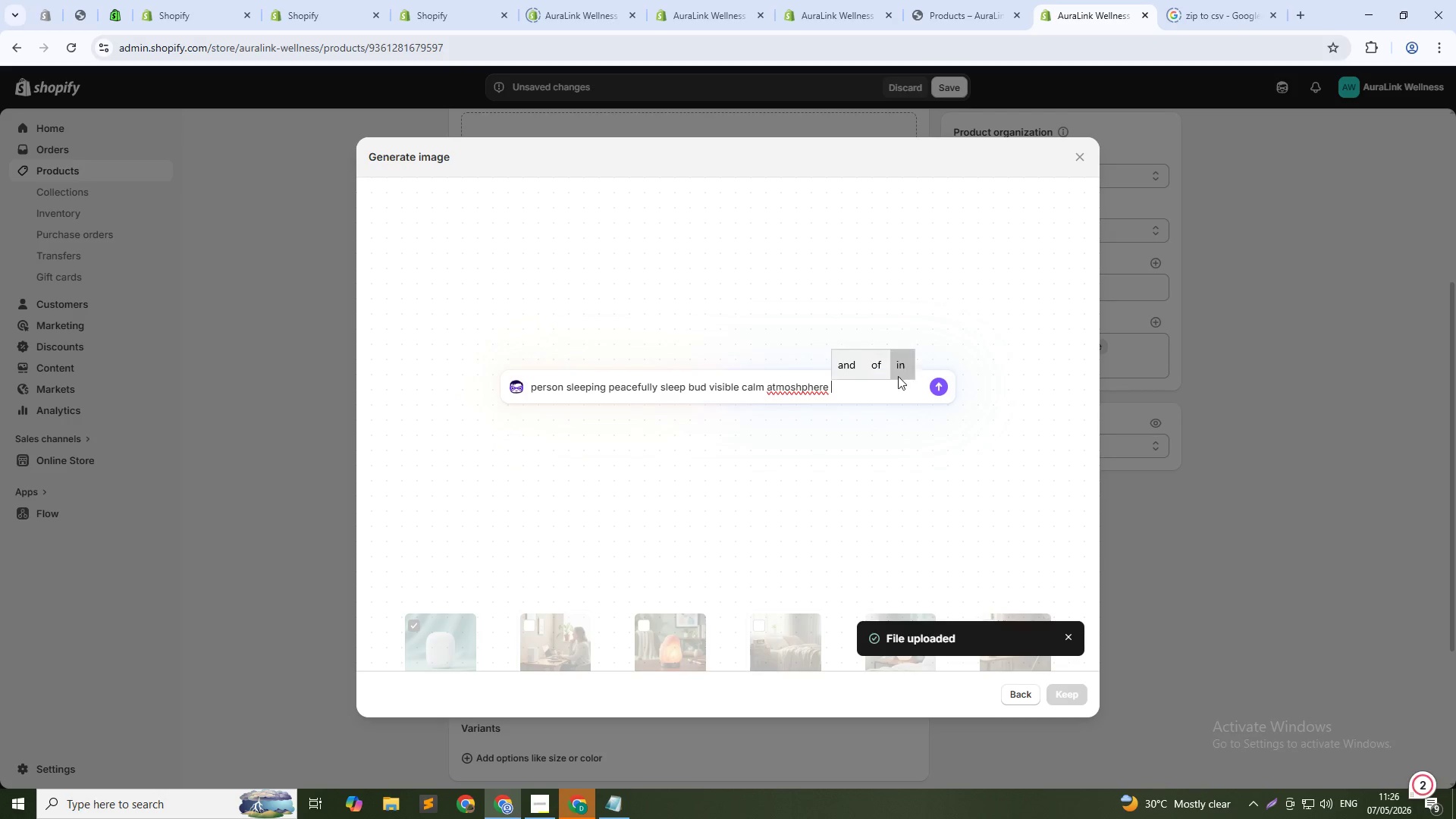 
type(. 1:1 su)
key(Backspace)
type(qu)
key(Backspace)
type(uare)
 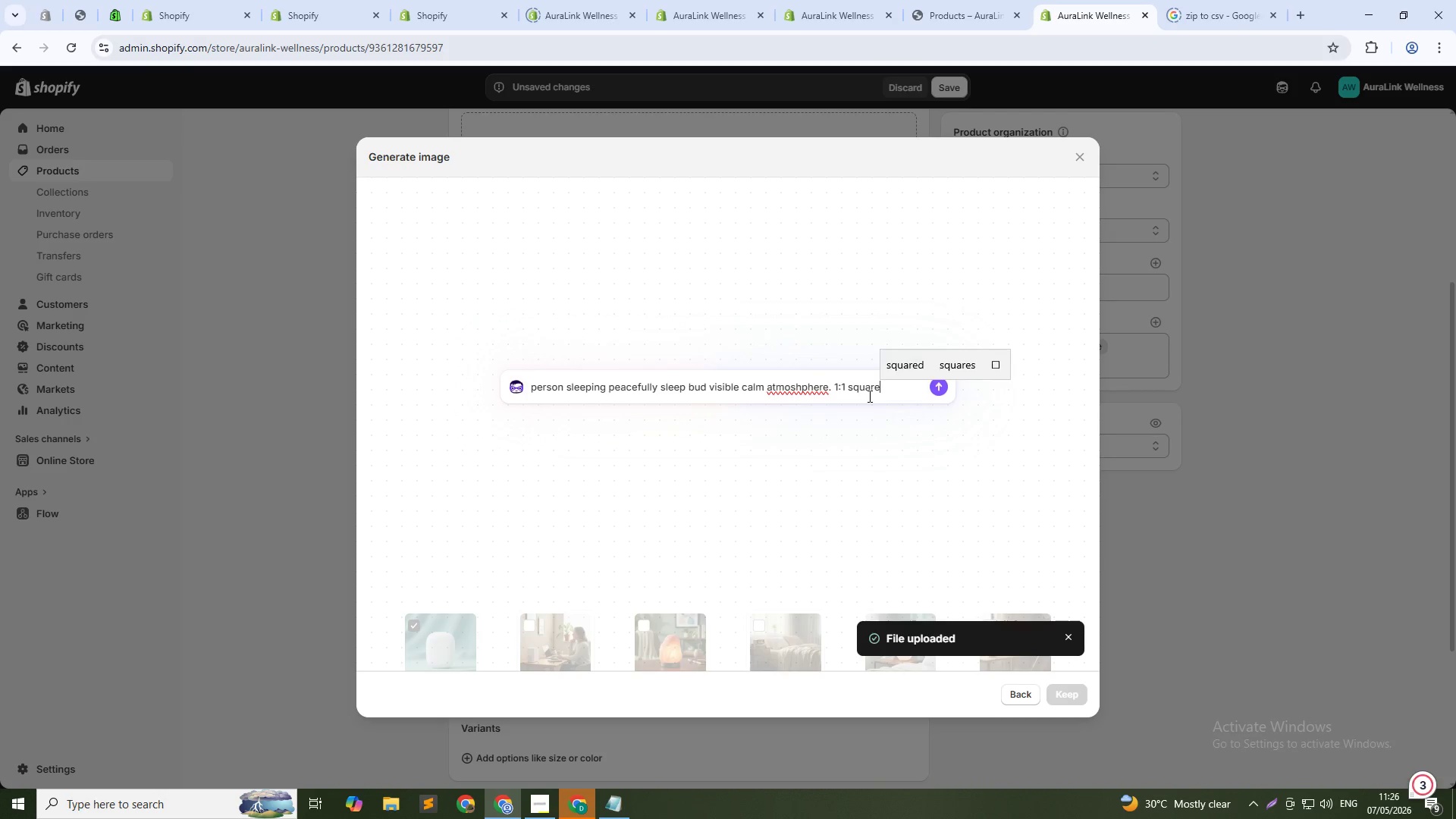 
key(Enter)
 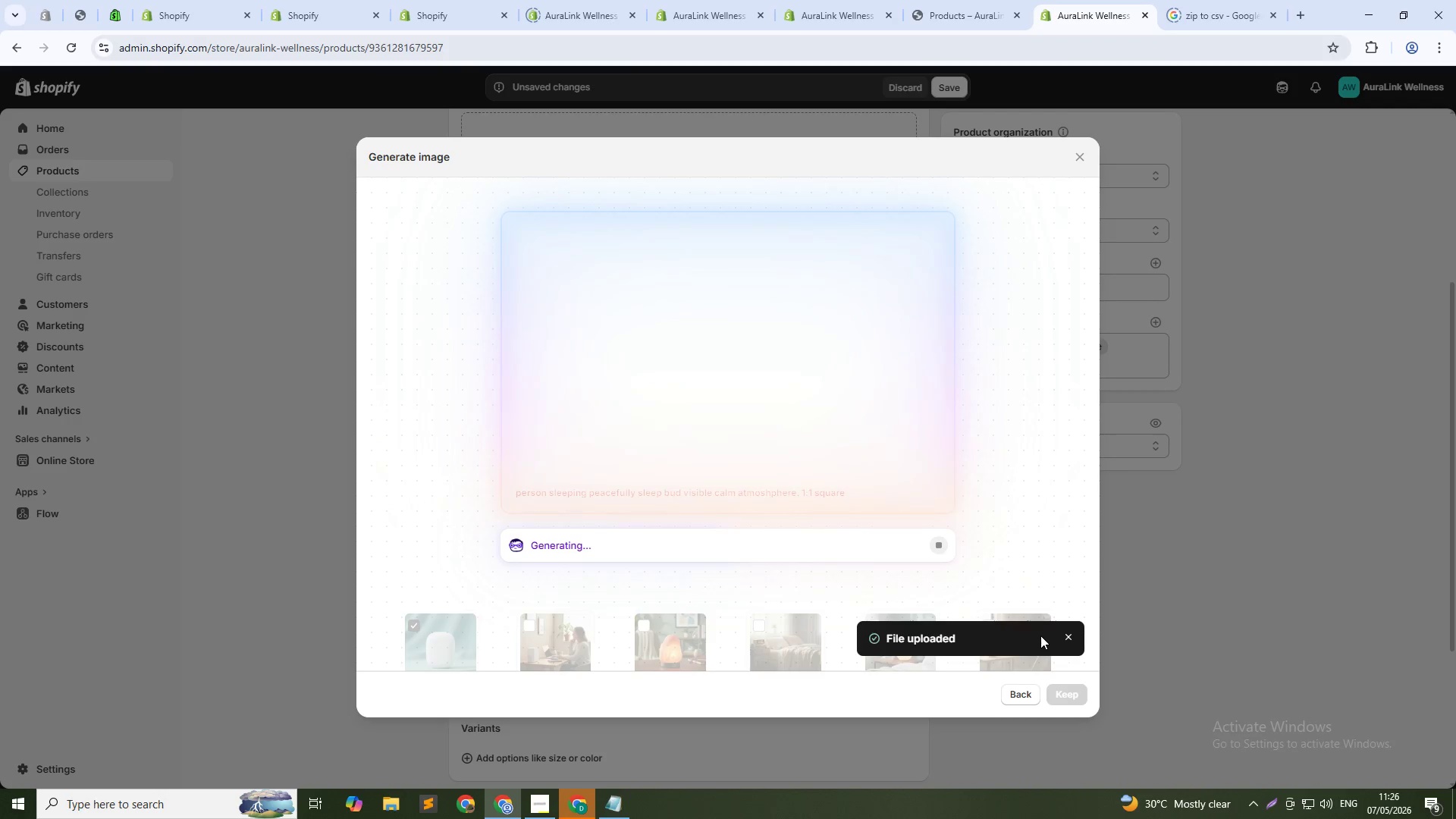 
wait(22.56)
 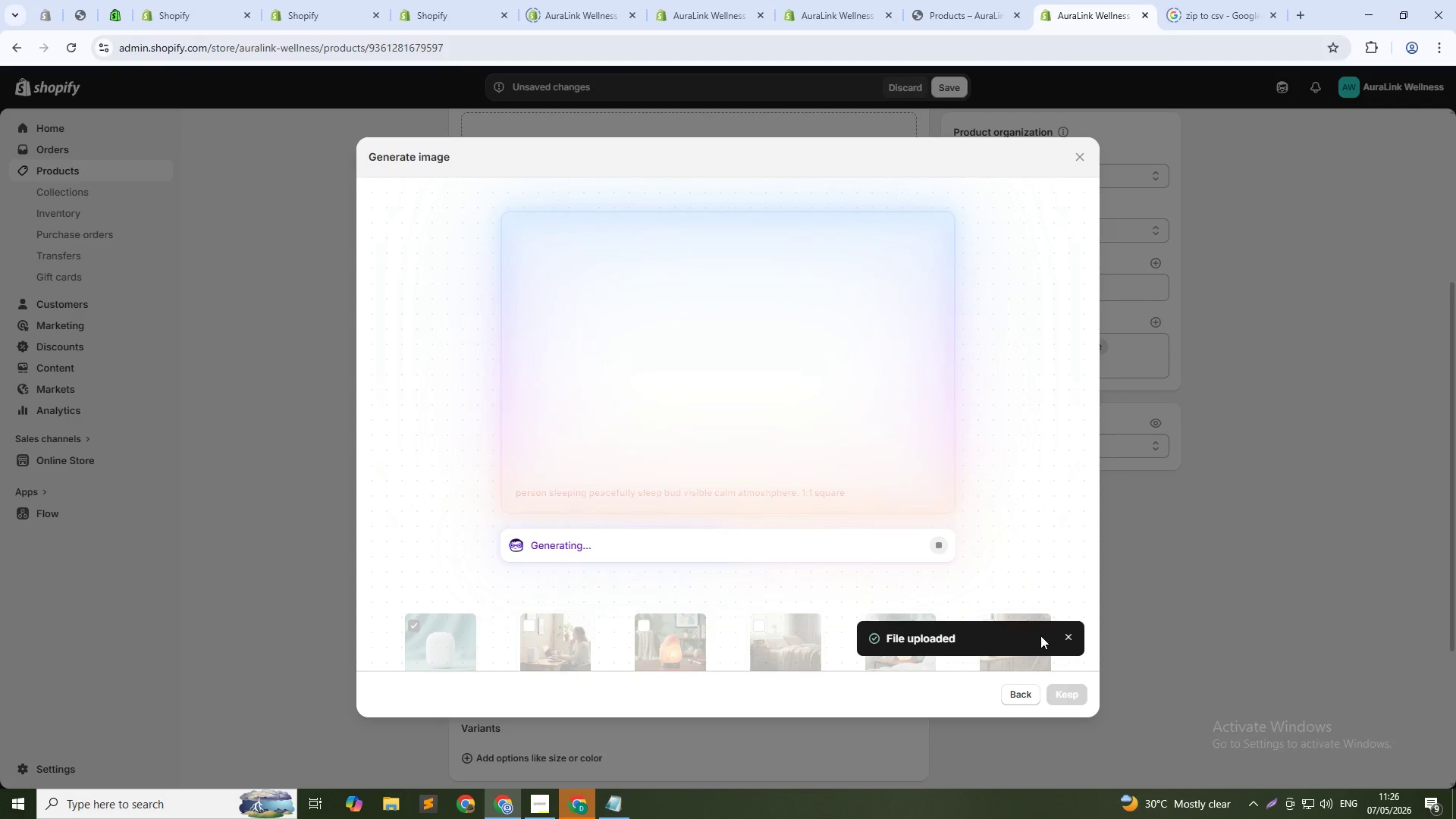 
left_click([1062, 688])
 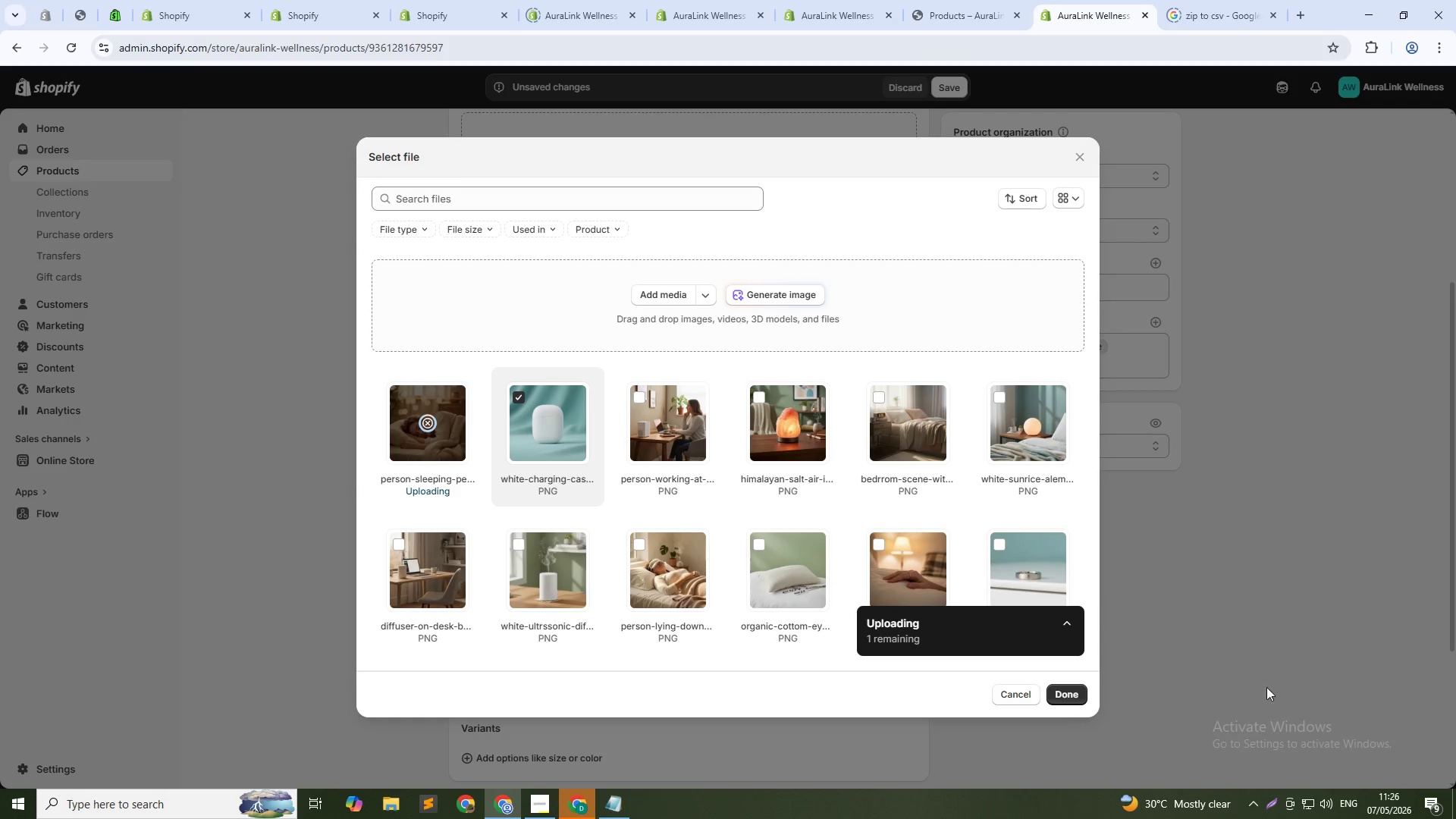 
left_click([1080, 692])
 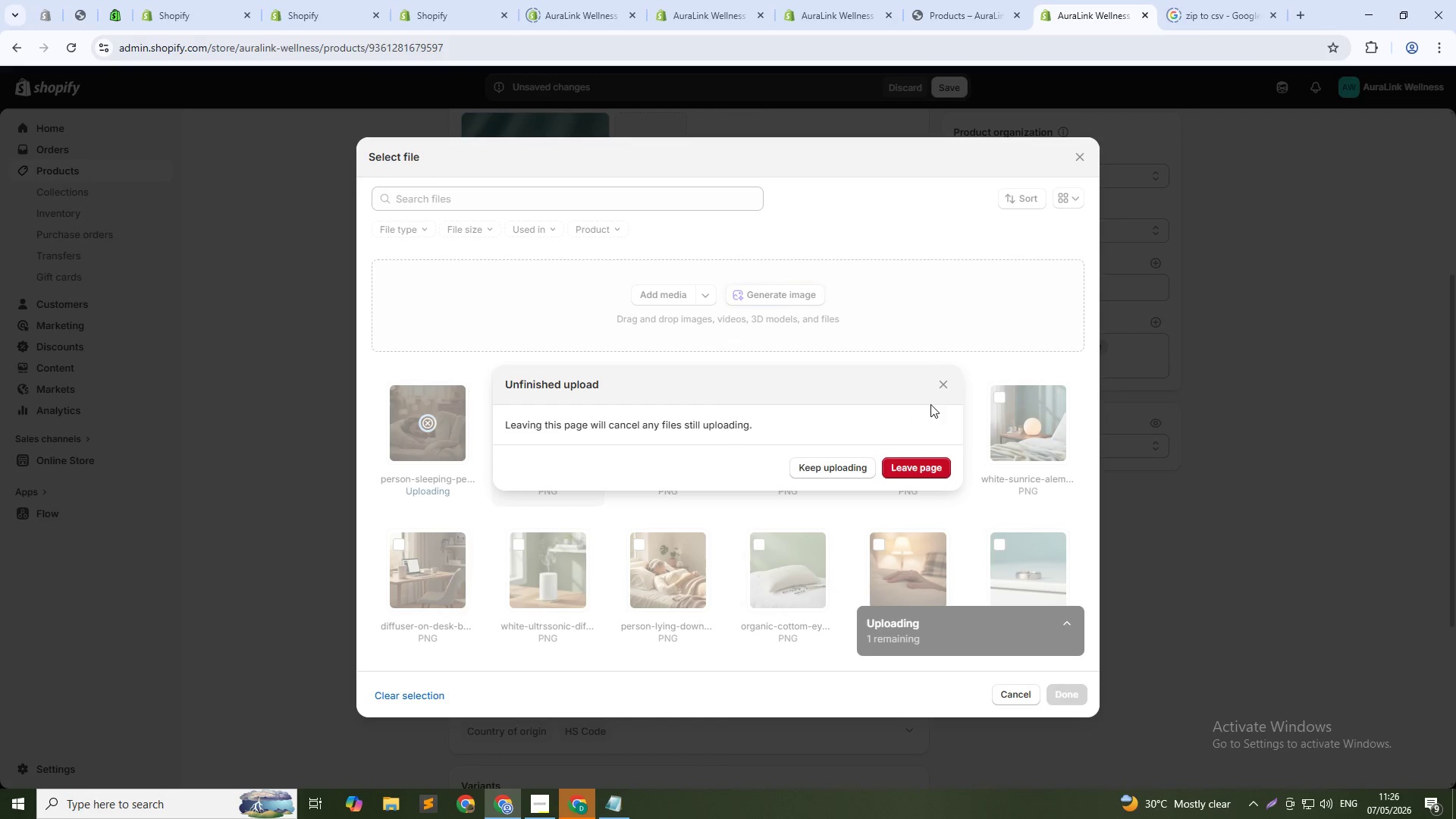 
left_click([937, 393])
 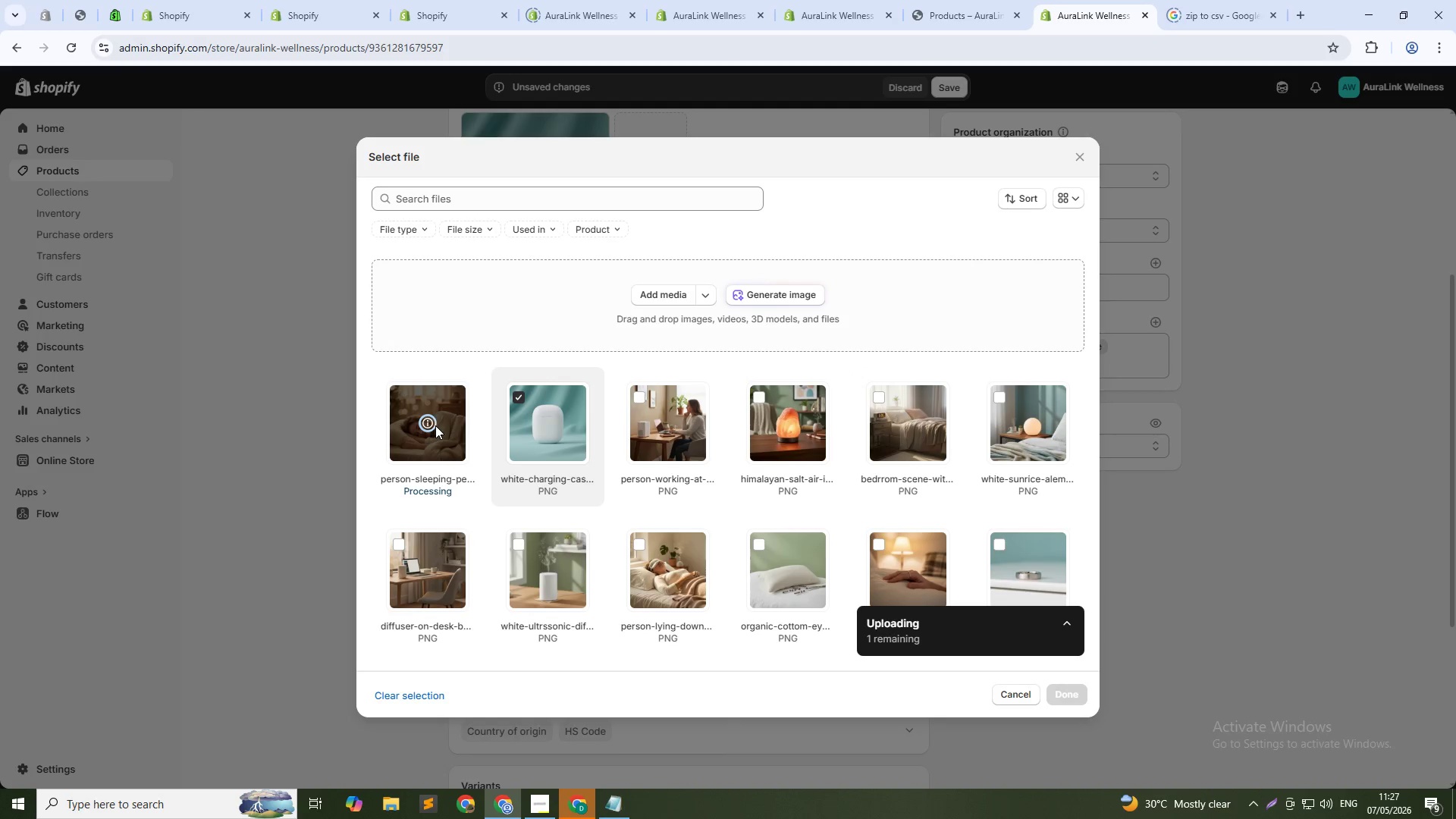 
wait(6.06)
 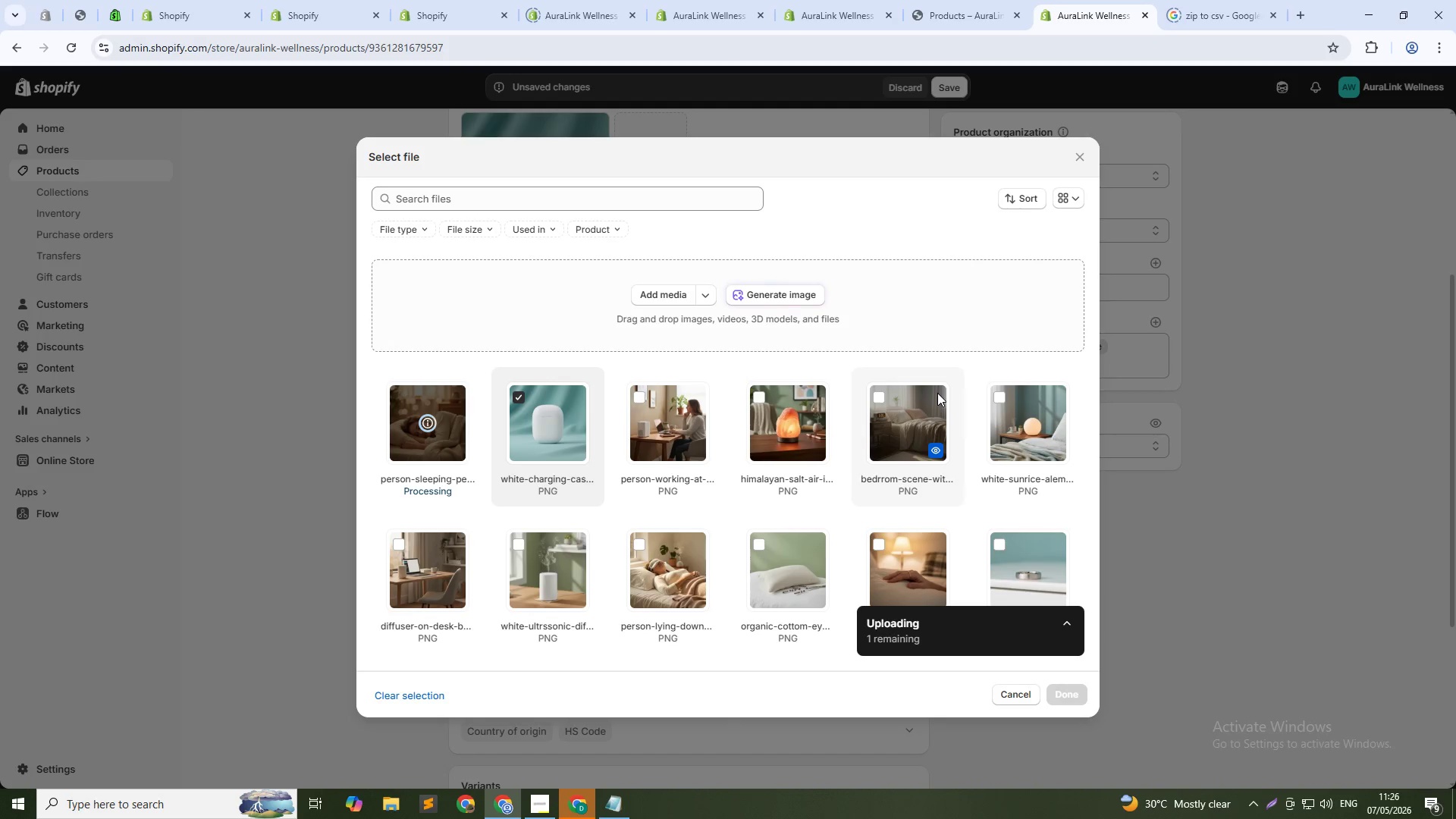 
left_click([1068, 689])
 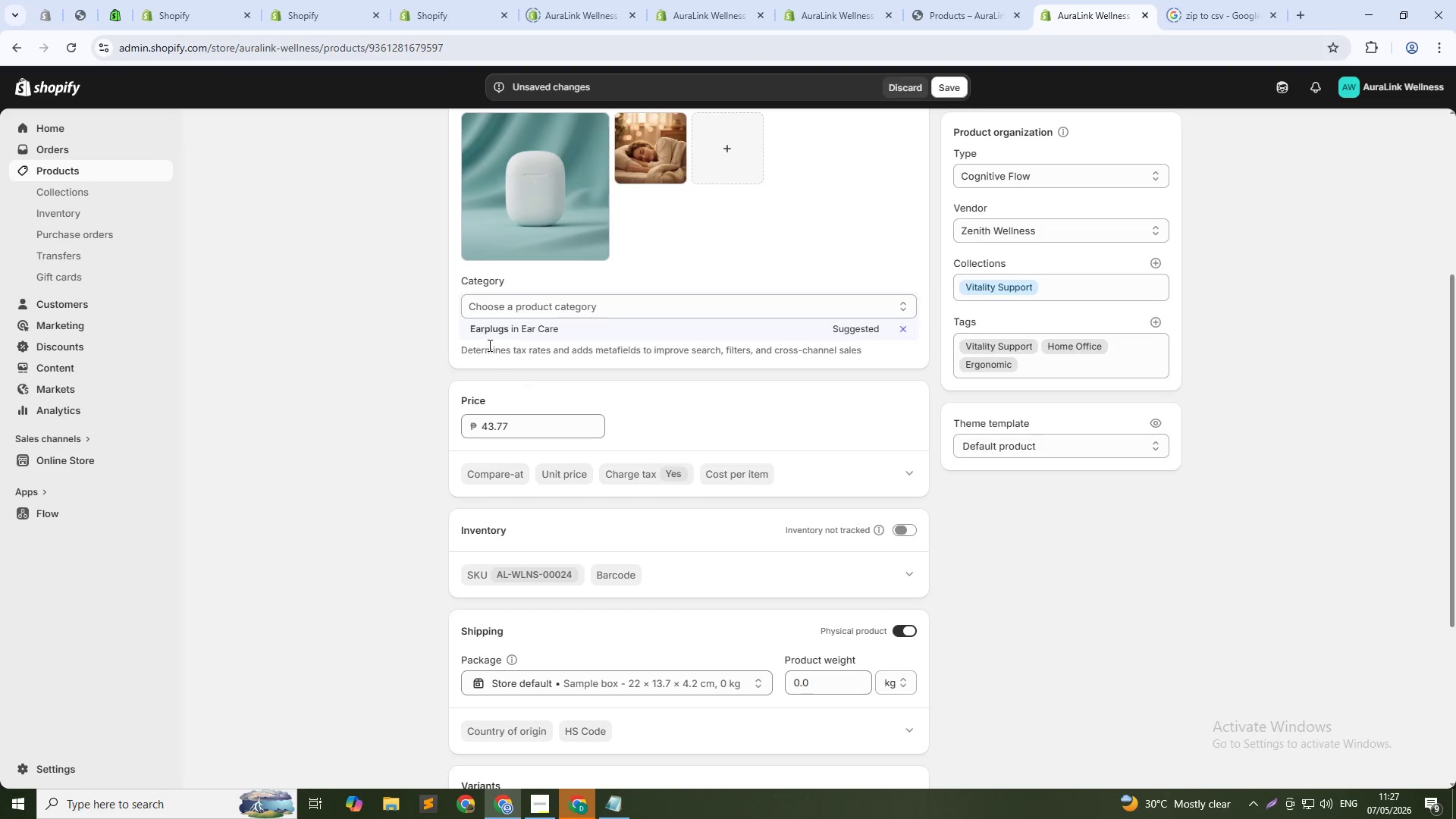 
left_click([579, 362])
 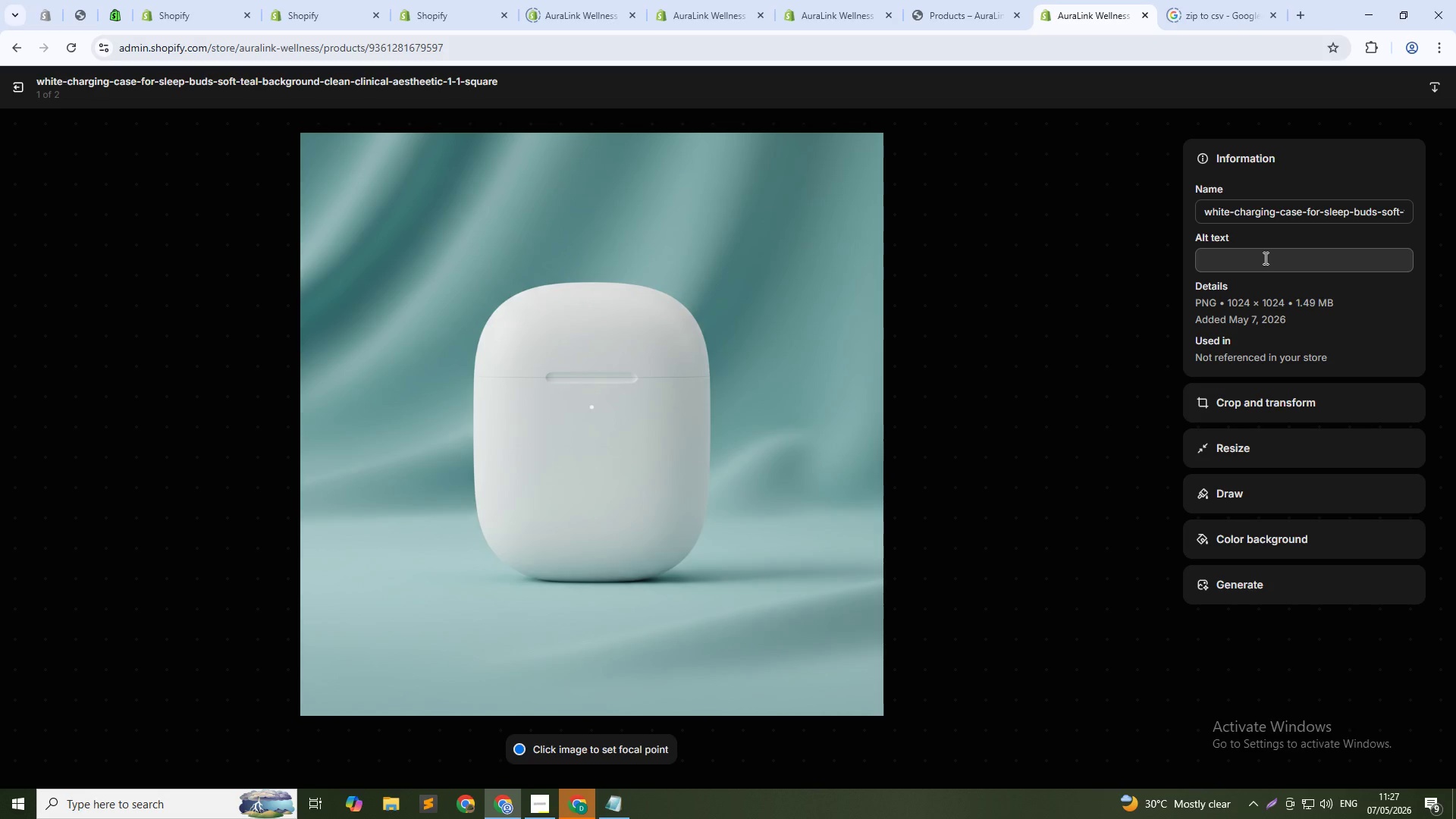 
scroll: coordinate [514, 237], scroll_direction: up, amount: 2.0
 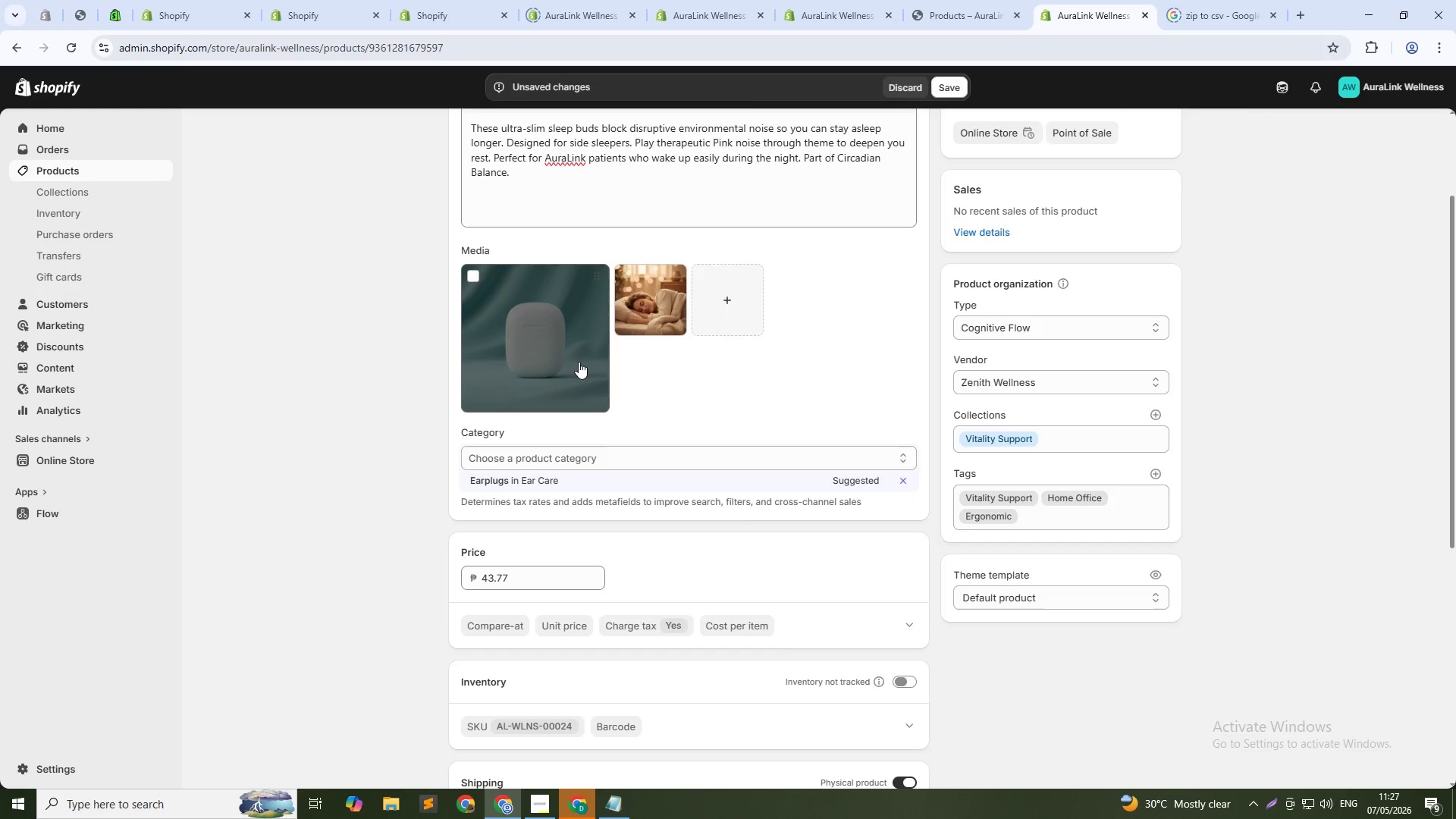 
left_click([1254, 259])
 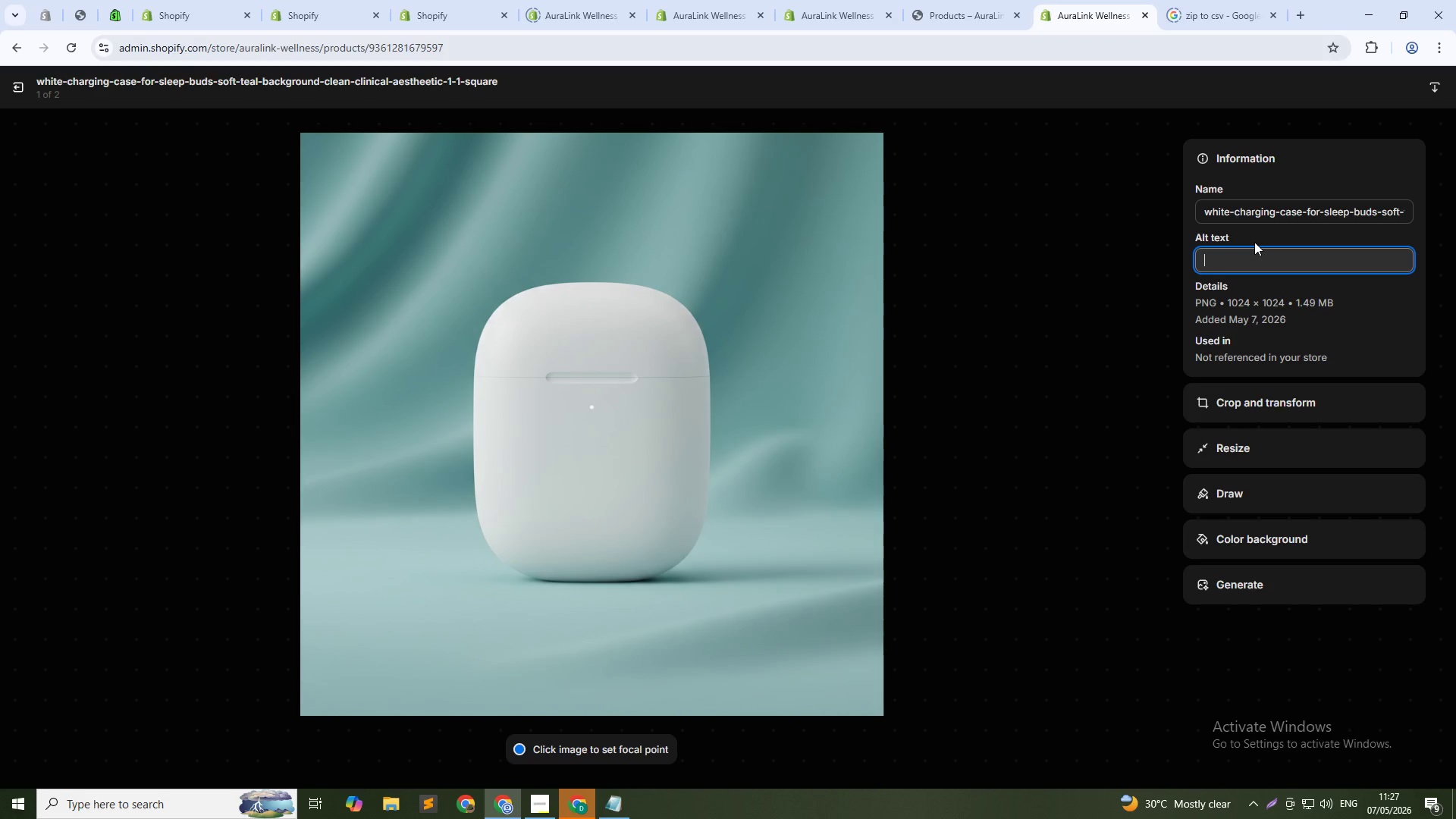 
type(Acoustic noise-cancellng sleep buds- Circadian Balance sleep support tool)
 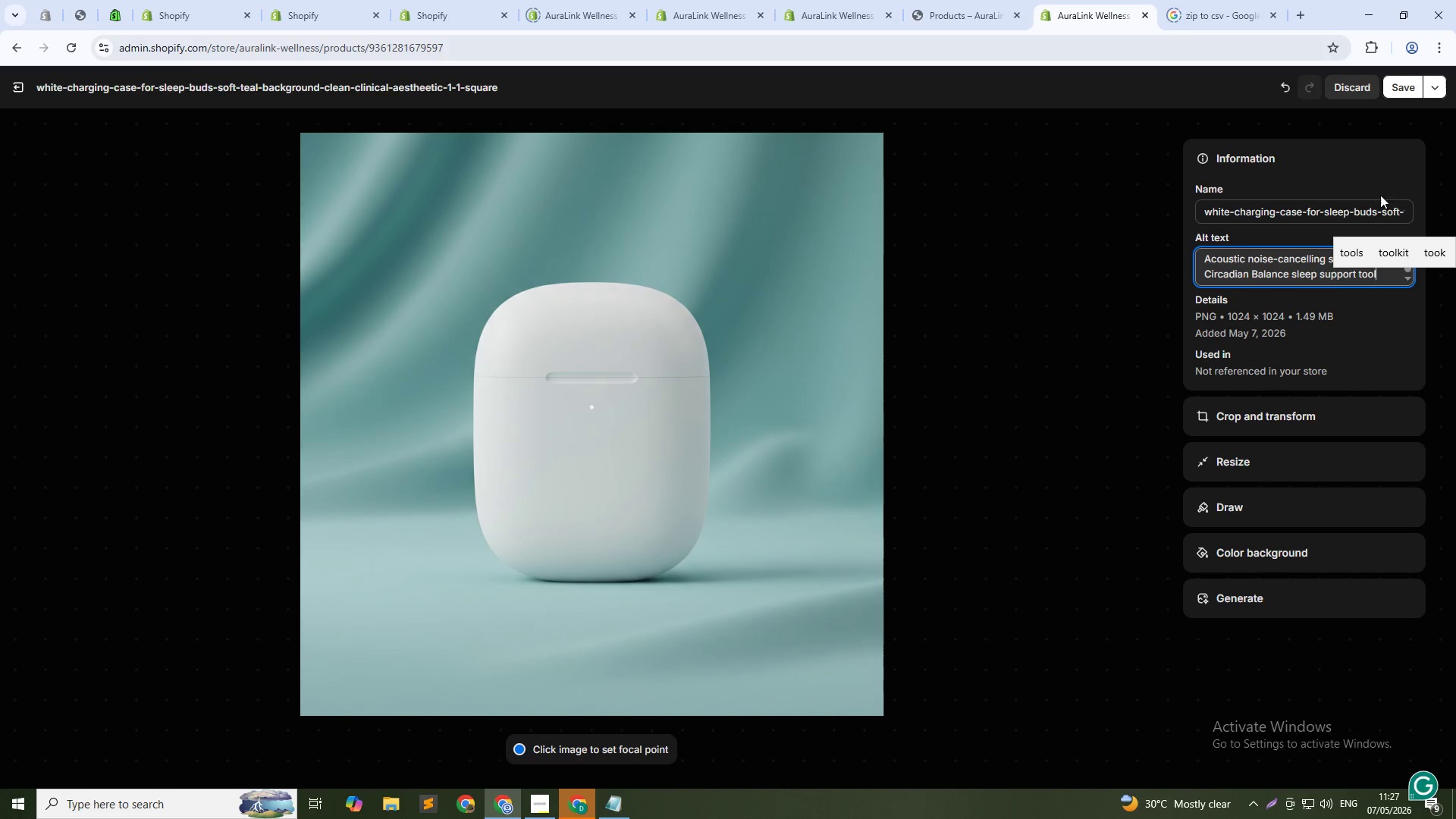 
left_click([1407, 95])
 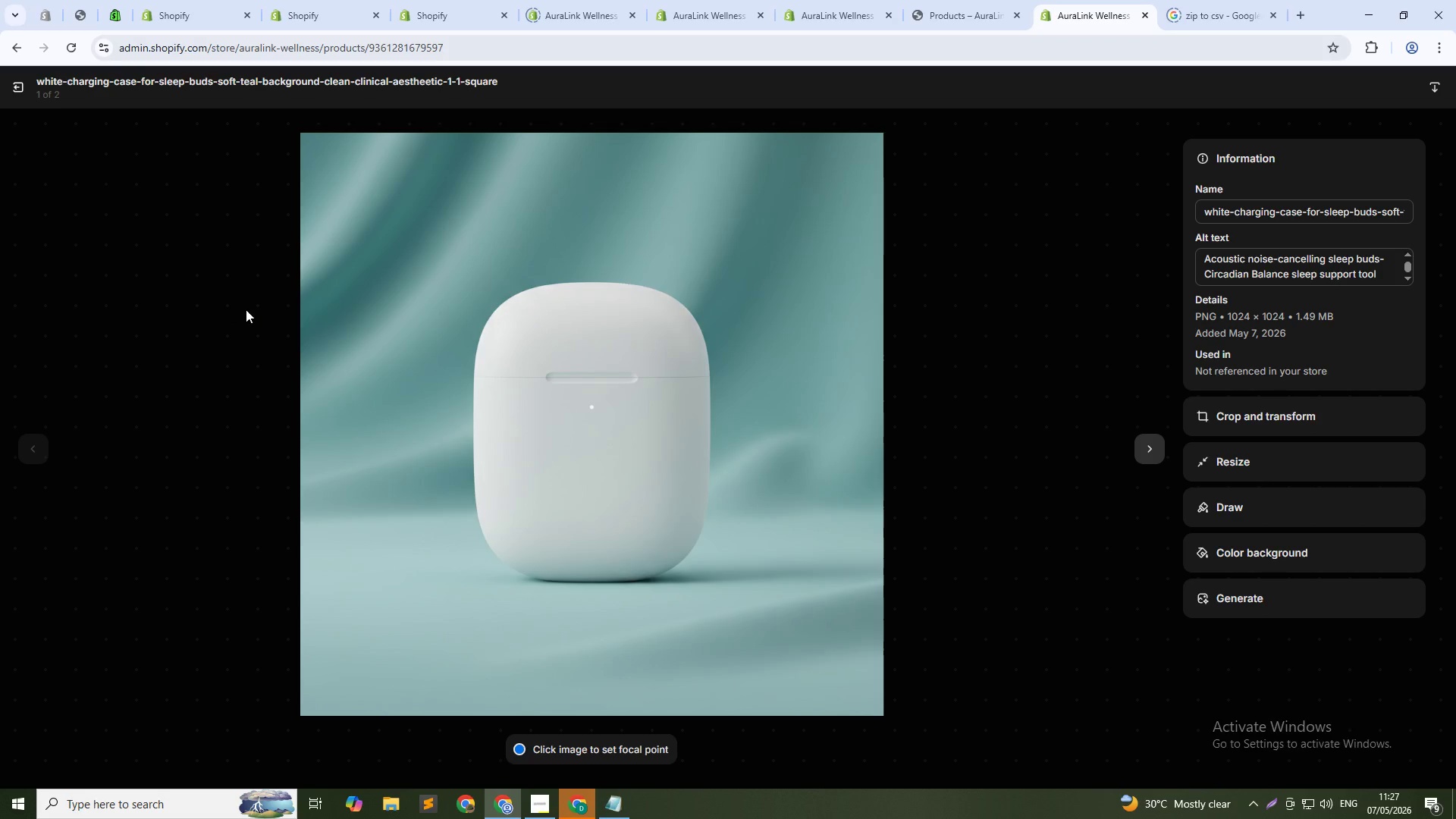 
left_click_drag(start_coordinate=[5, 73], to_coordinate=[8, 86])
 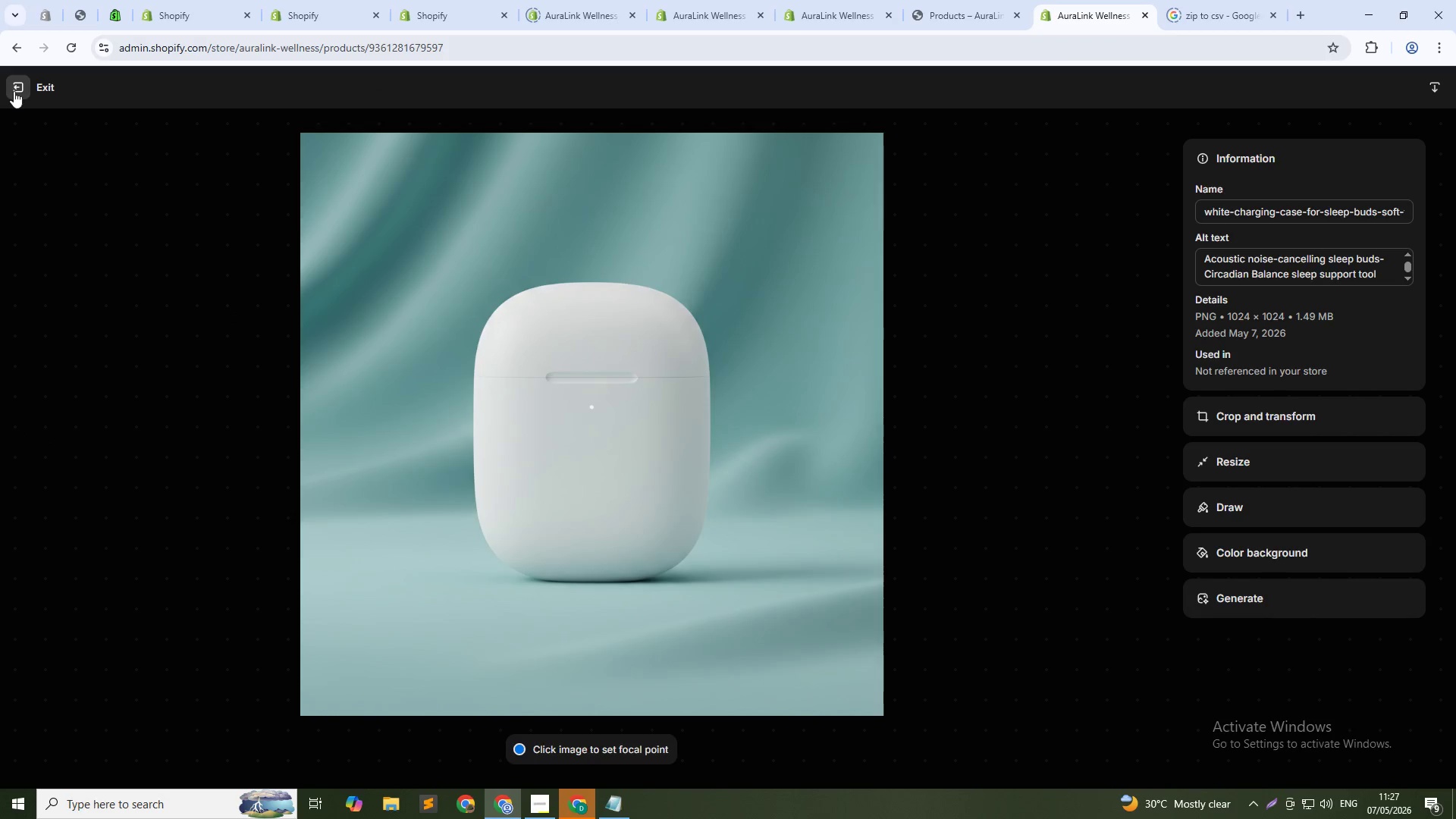 
left_click([14, 91])
 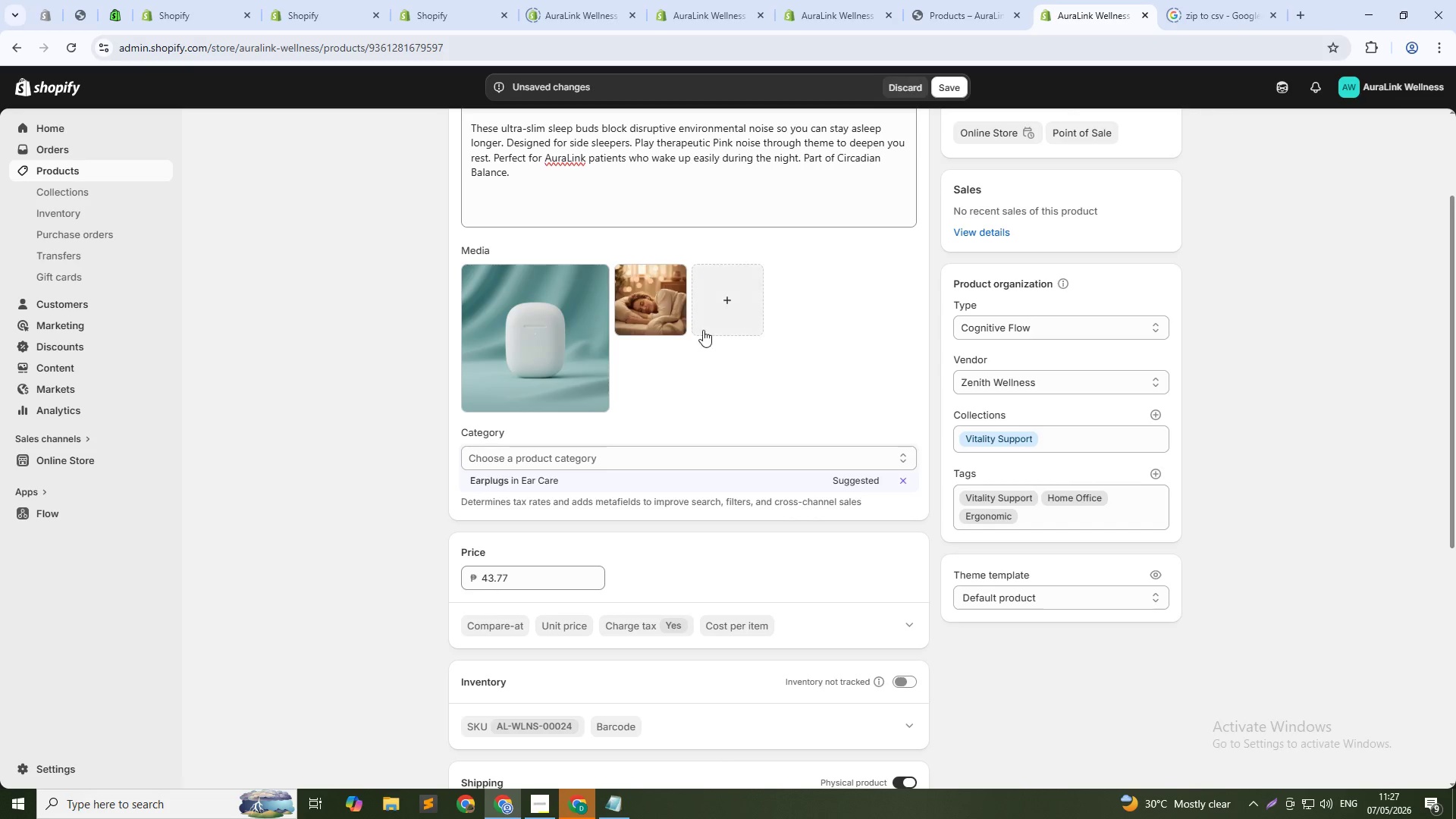 
left_click([639, 306])
 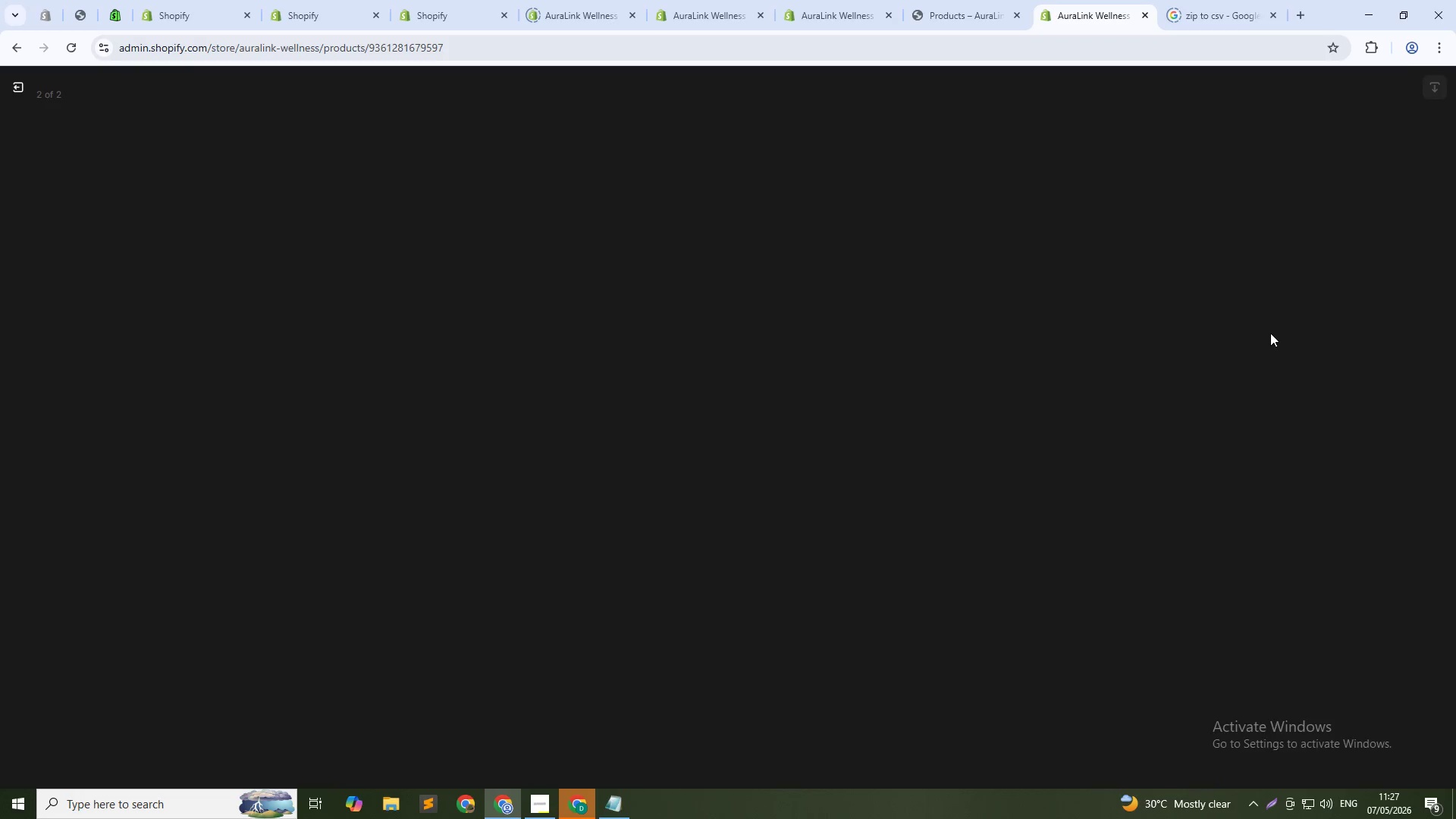 
left_click([1284, 256])
 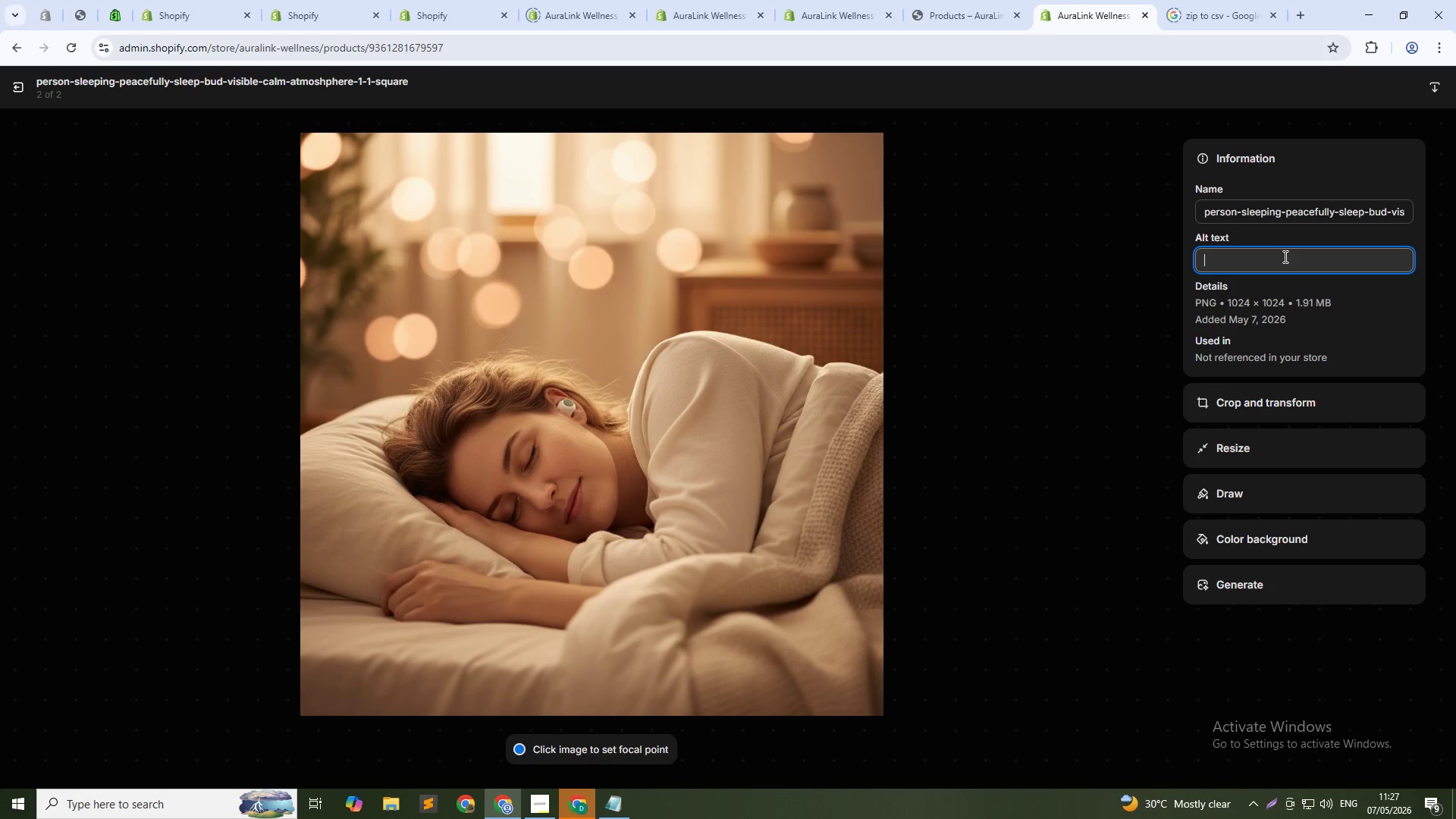 
type(Patient sleeping with noise-cancelling buds-)
key(Backspace)
type( - blocking disruptions for deeper rest)
 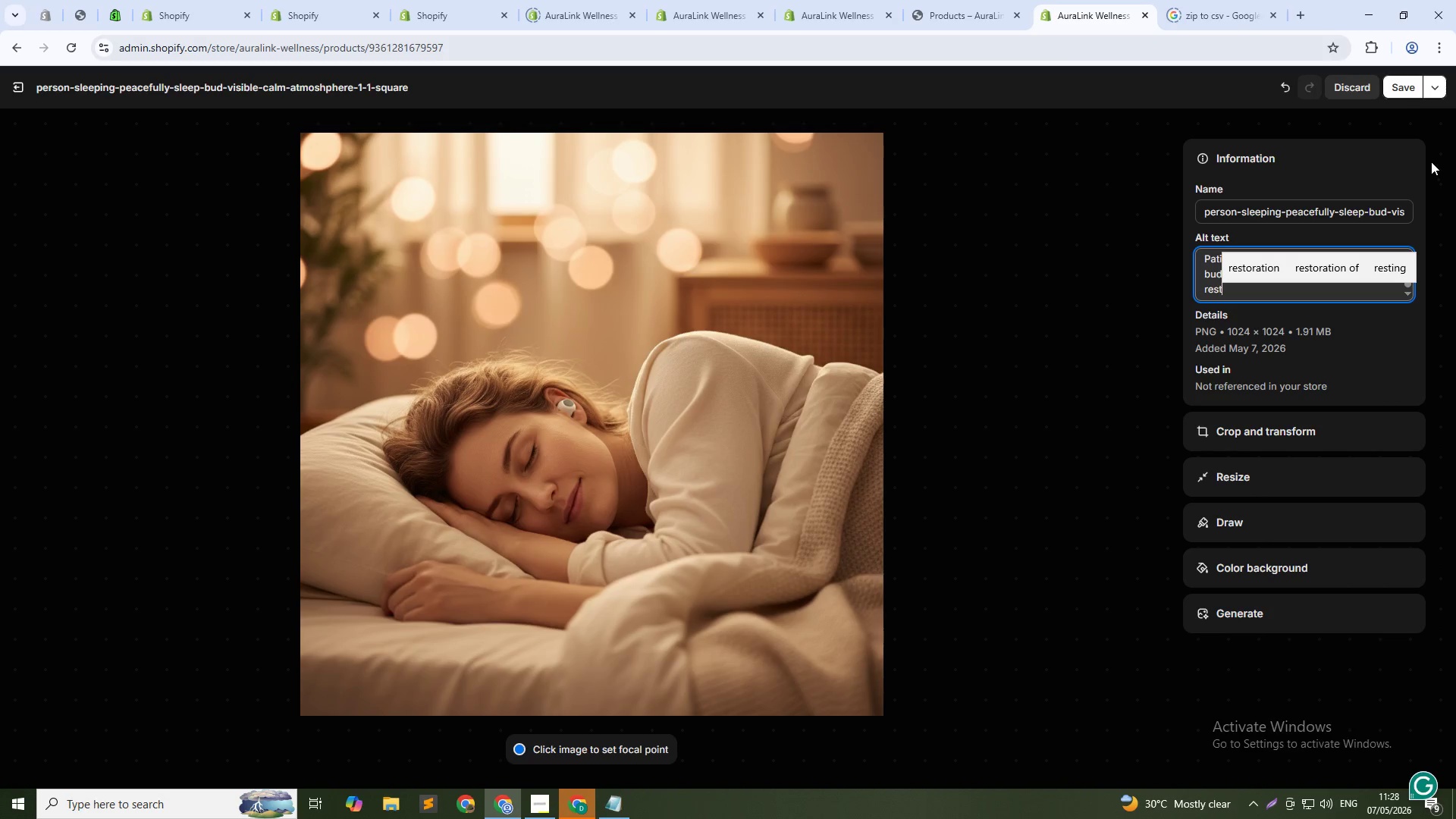 
left_click([1398, 93])
 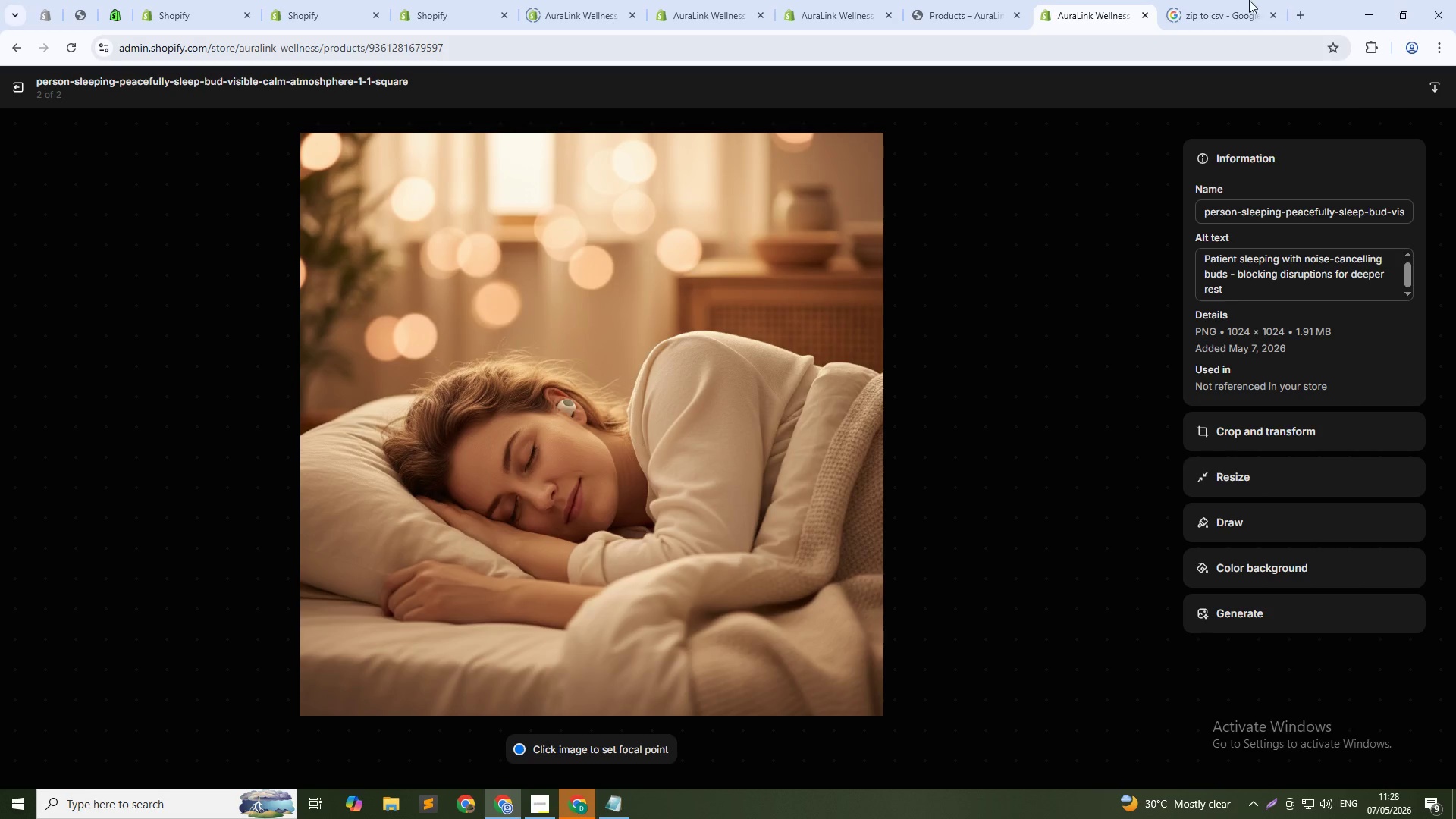 
left_click([18, 86])
 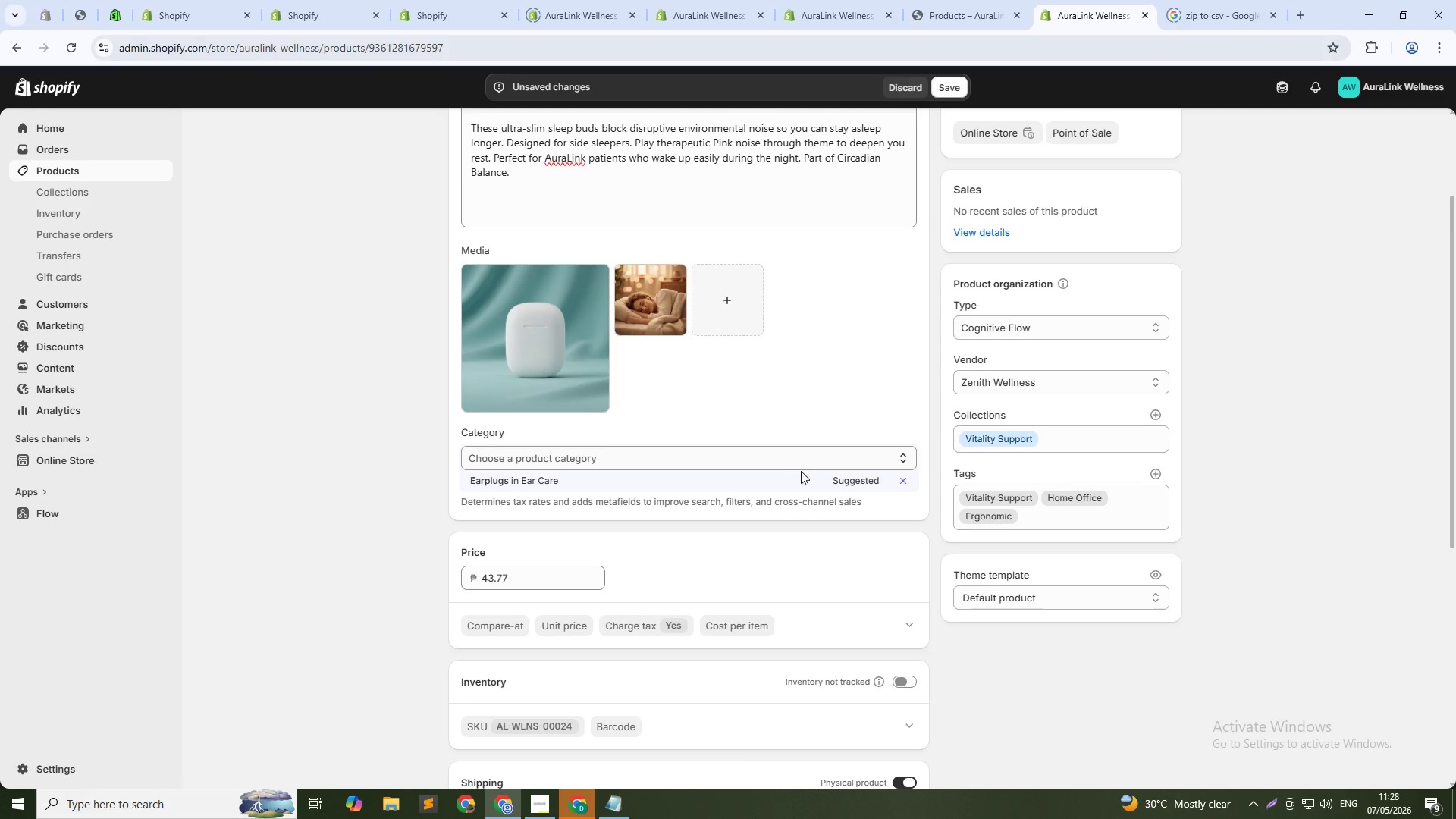 
scroll: coordinate [810, 472], scroll_direction: down, amount: 21.0
 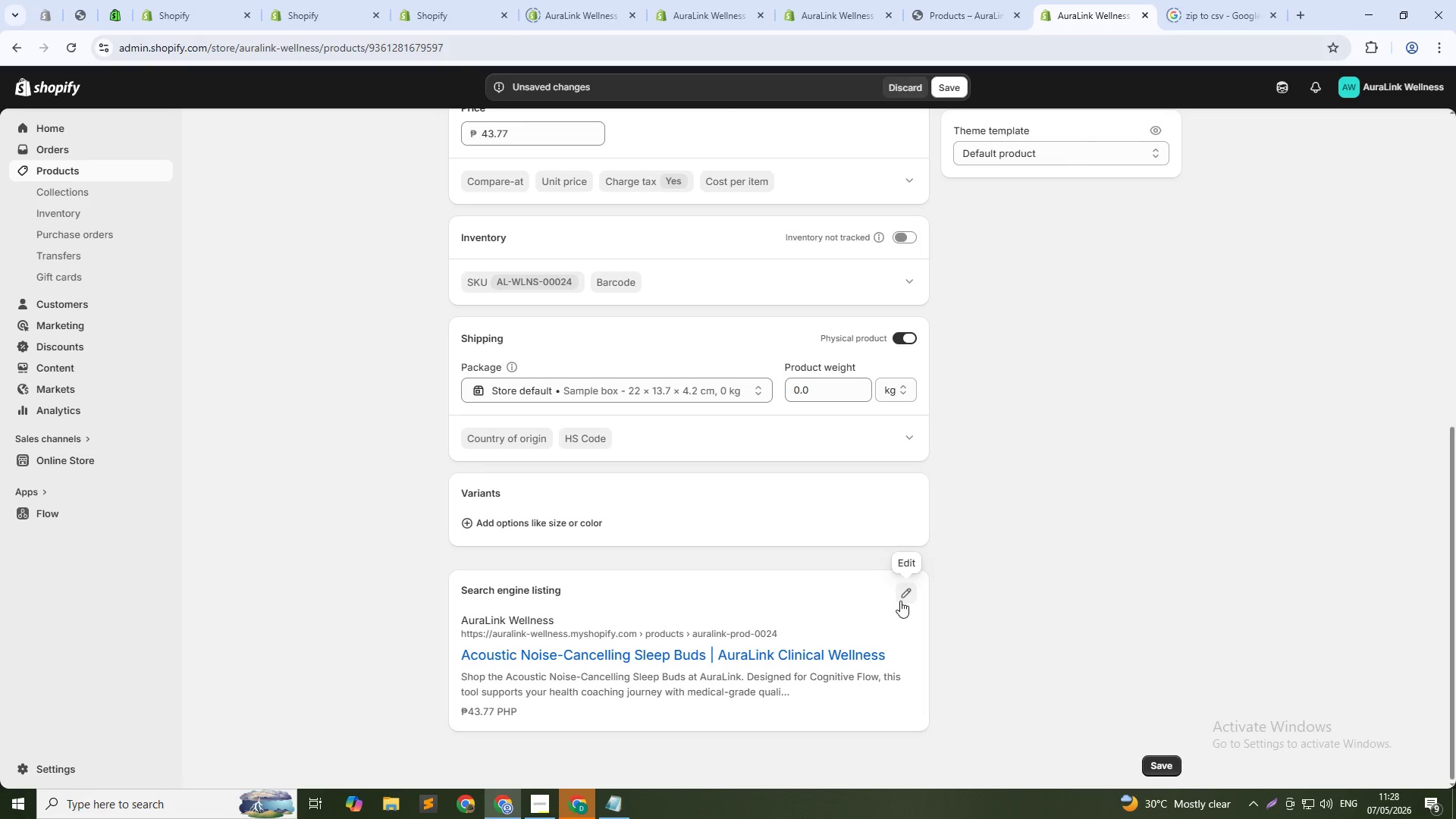 
left_click([902, 599])
 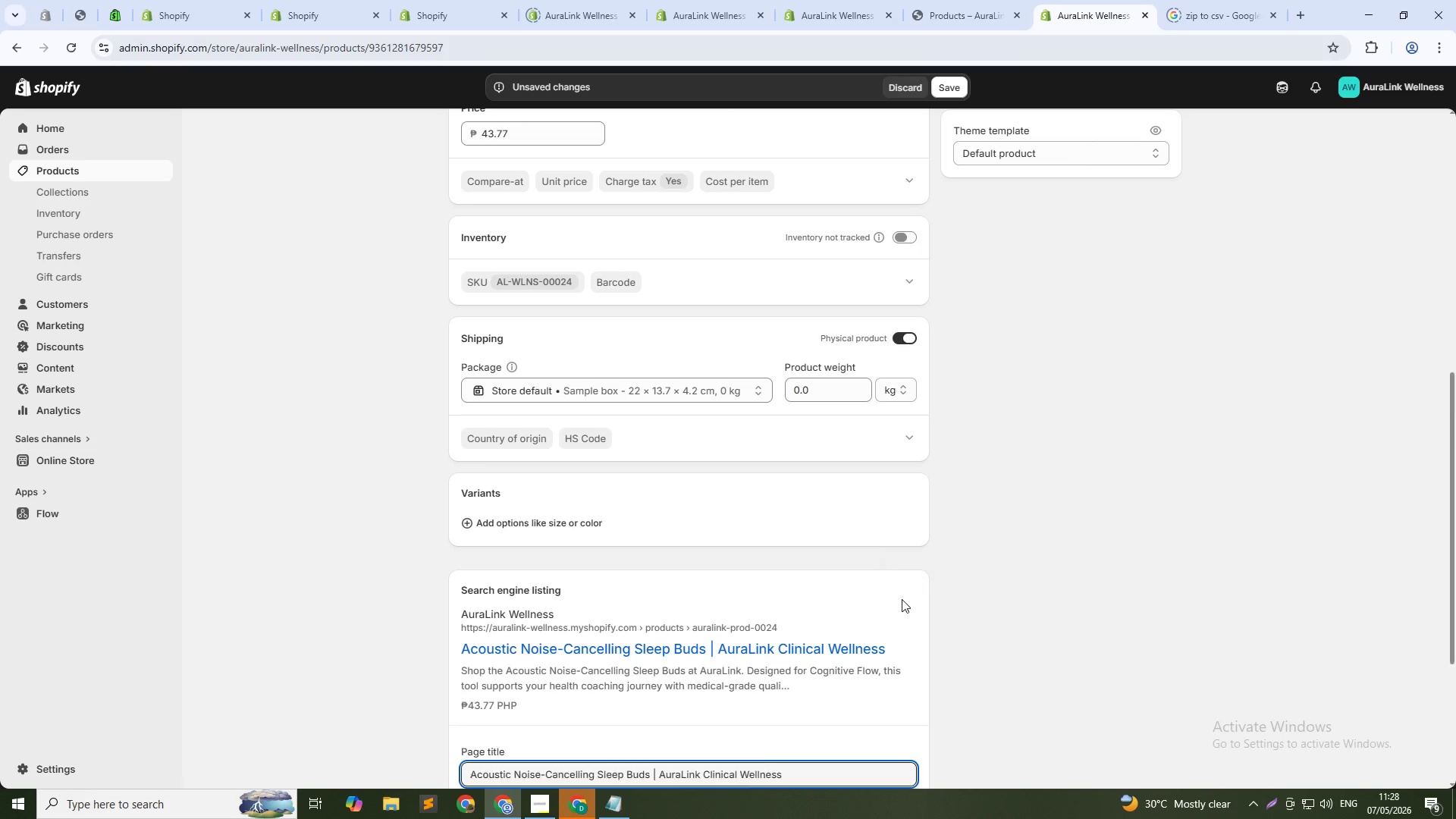 
scroll: coordinate [902, 599], scroll_direction: down, amount: 4.0
 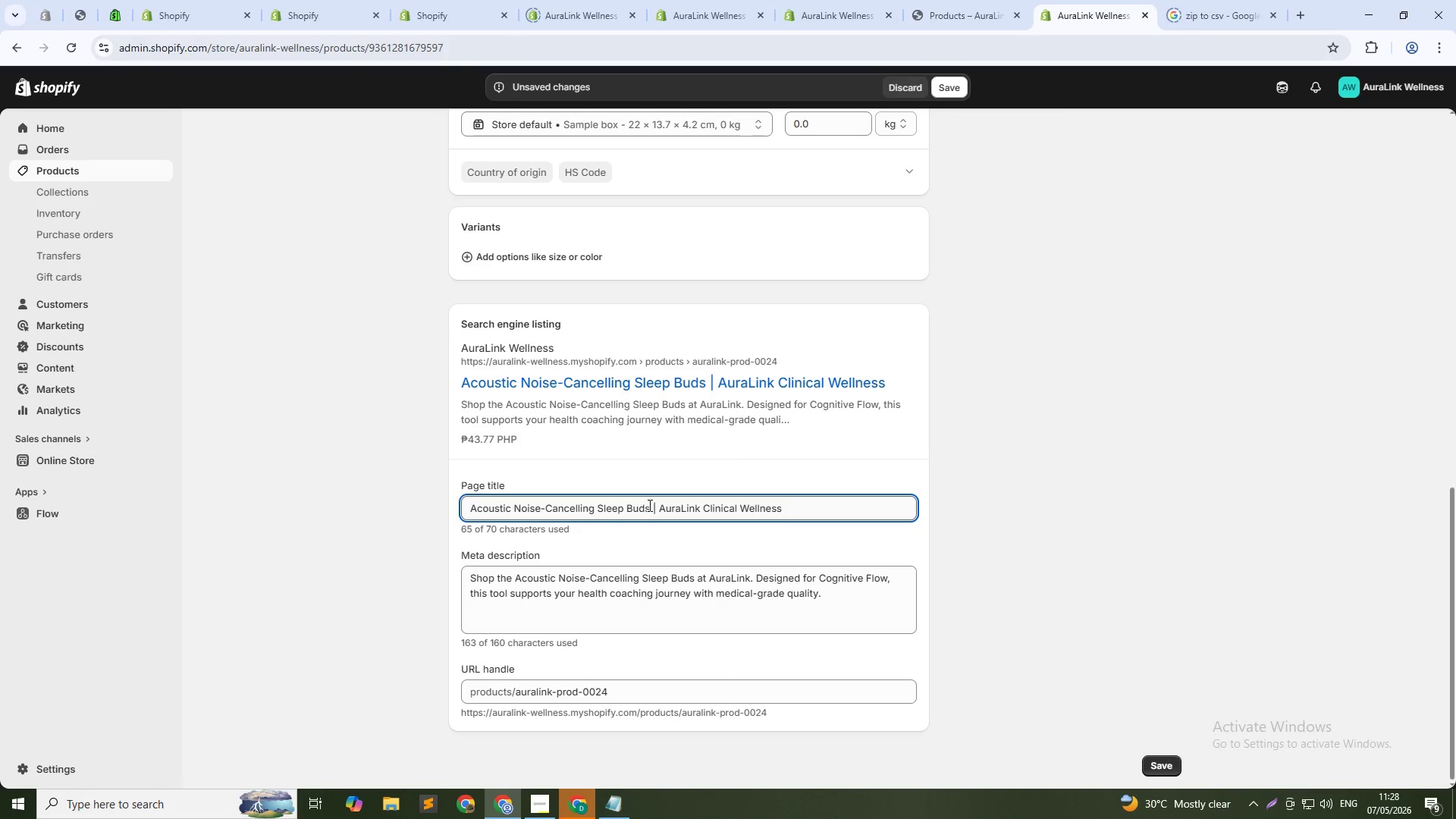 
left_click_drag(start_coordinate=[654, 507], to_coordinate=[848, 507])
 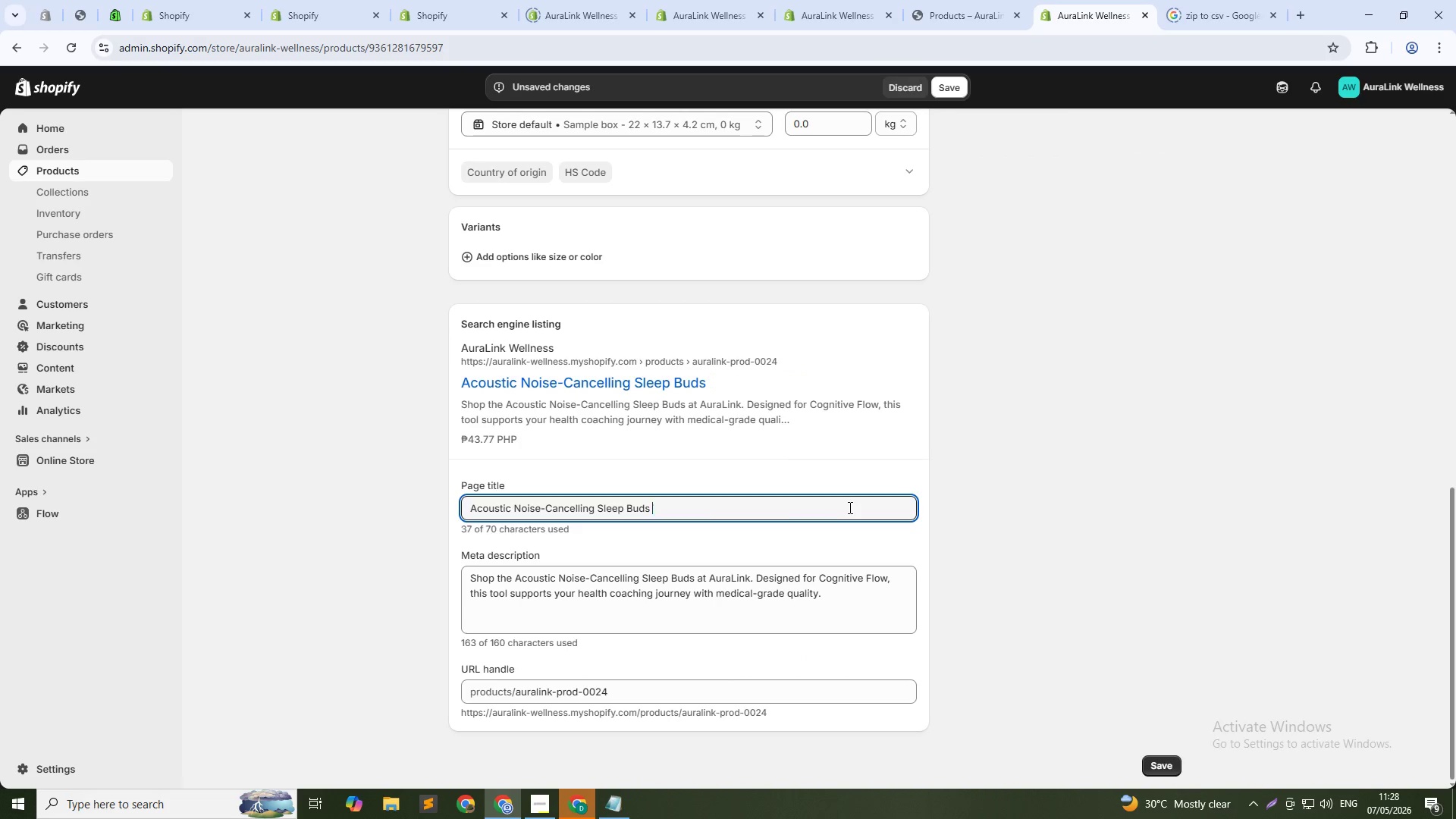 
key(Backspace)
 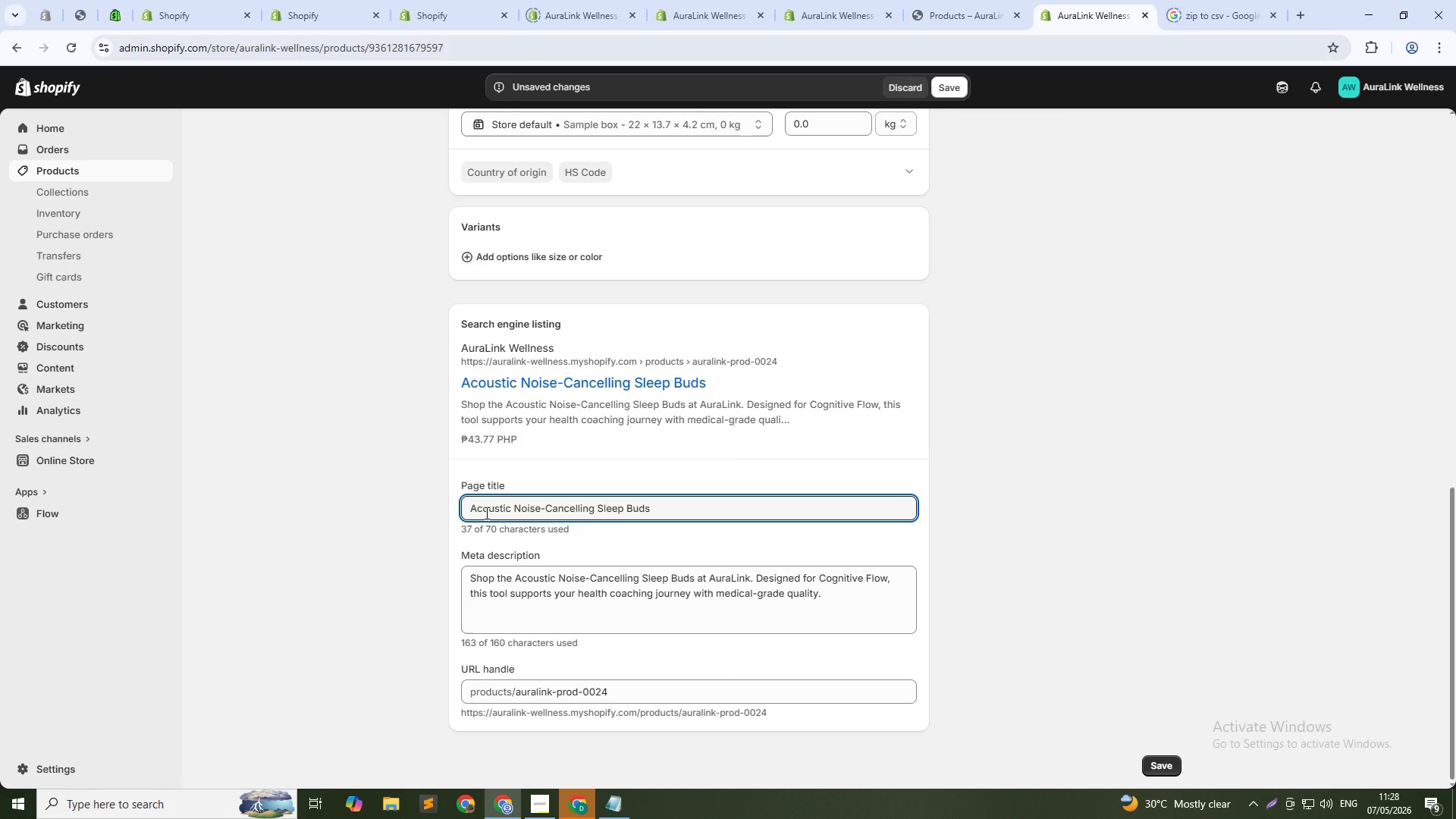 
wait(7.97)
 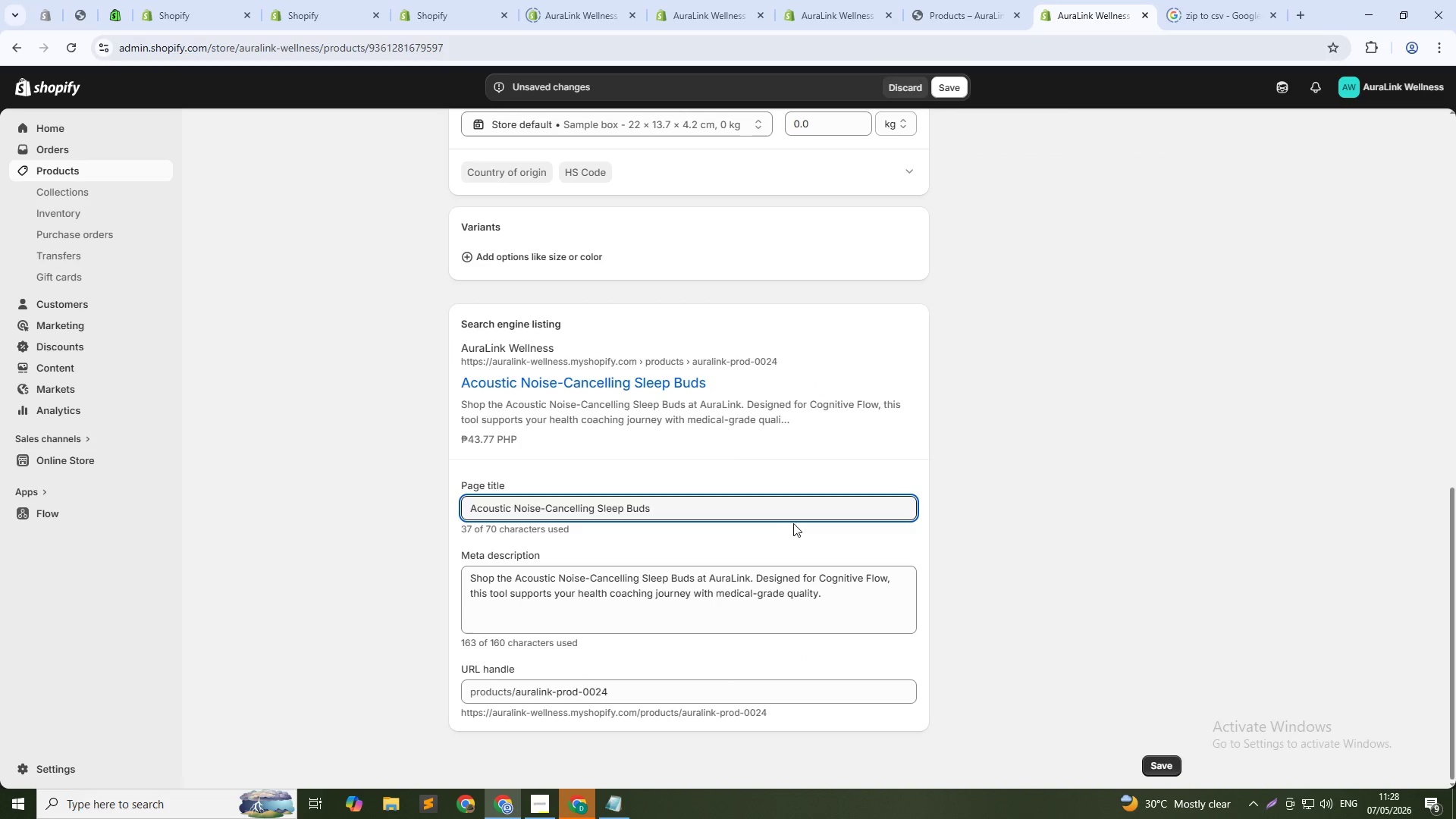 
left_click_drag(start_coordinate=[512, 508], to_coordinate=[448, 508])
 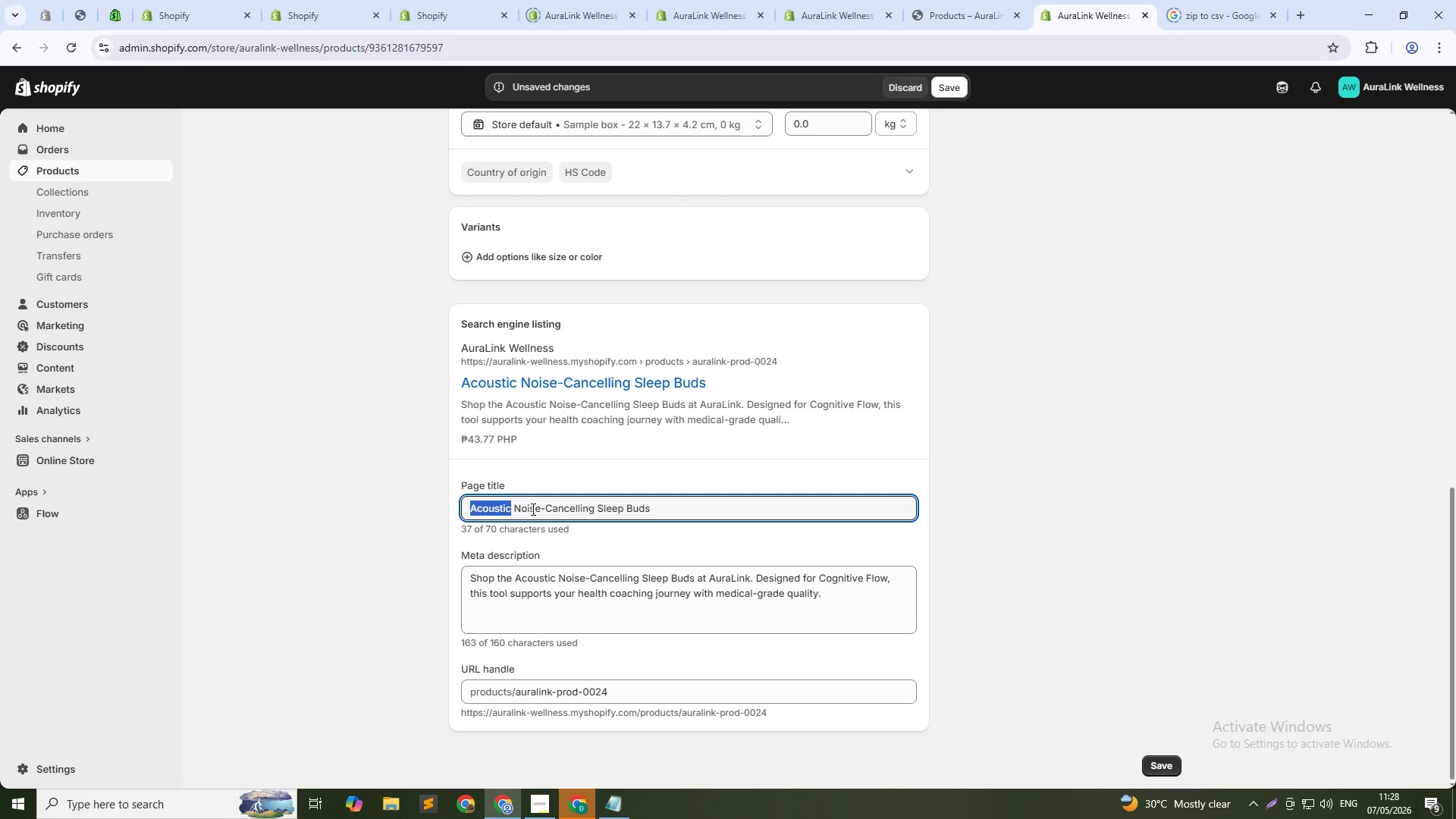 
key(Backspace)
 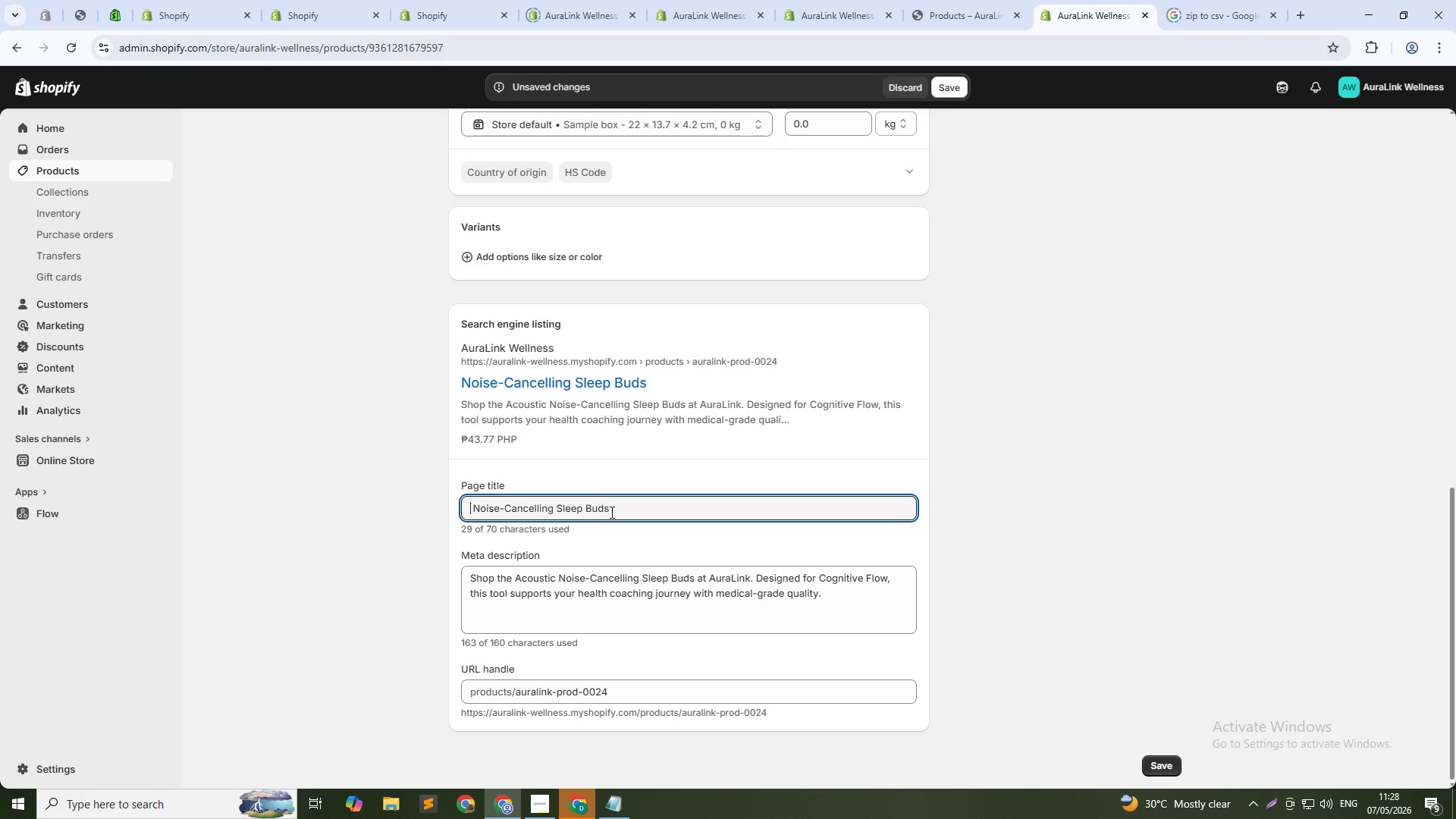 
left_click([612, 511])
 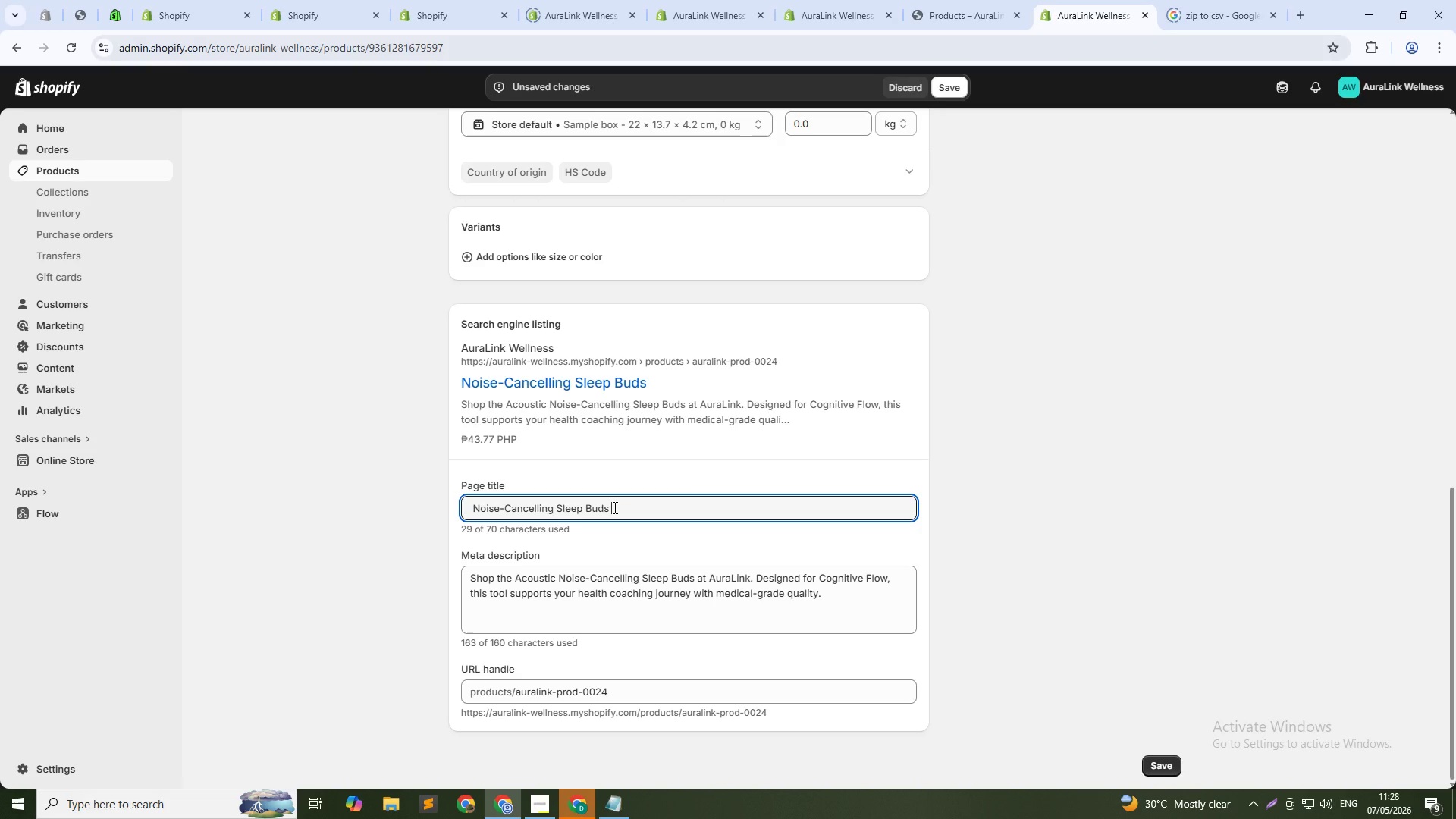 
type( Clinical Sleep Support)
 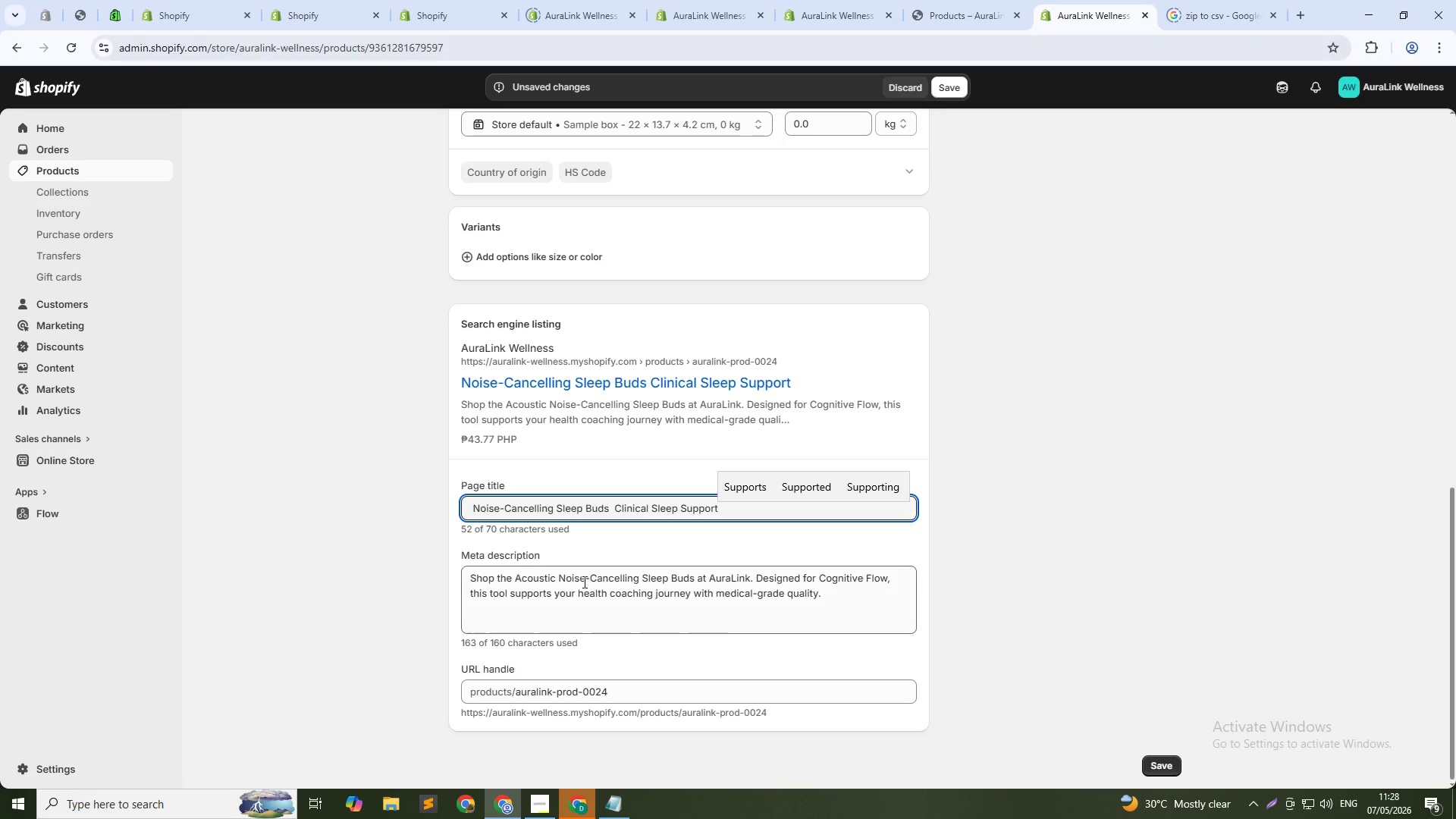 
left_click([580, 591])
 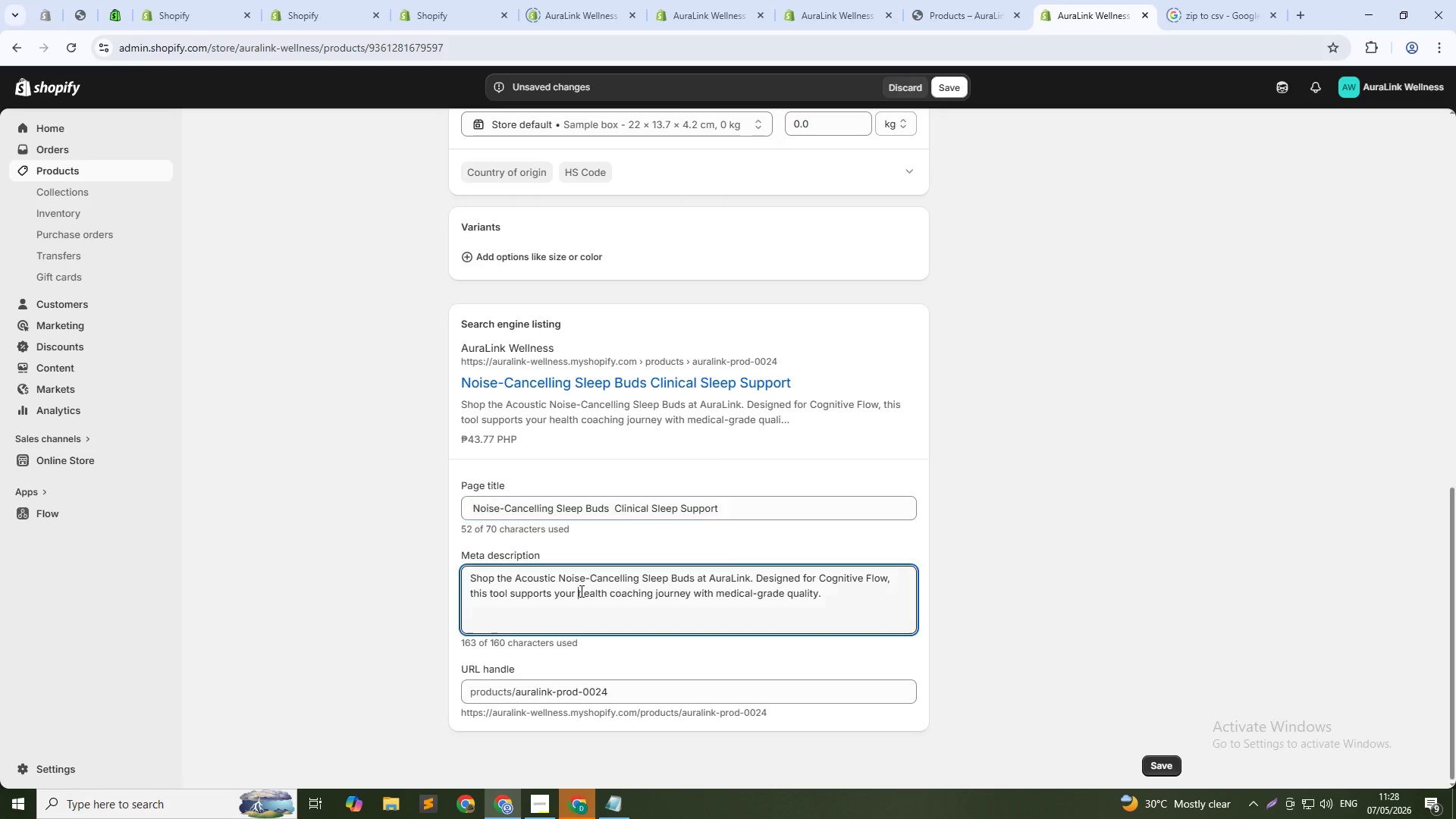 
key(Control+ControlLeft)
 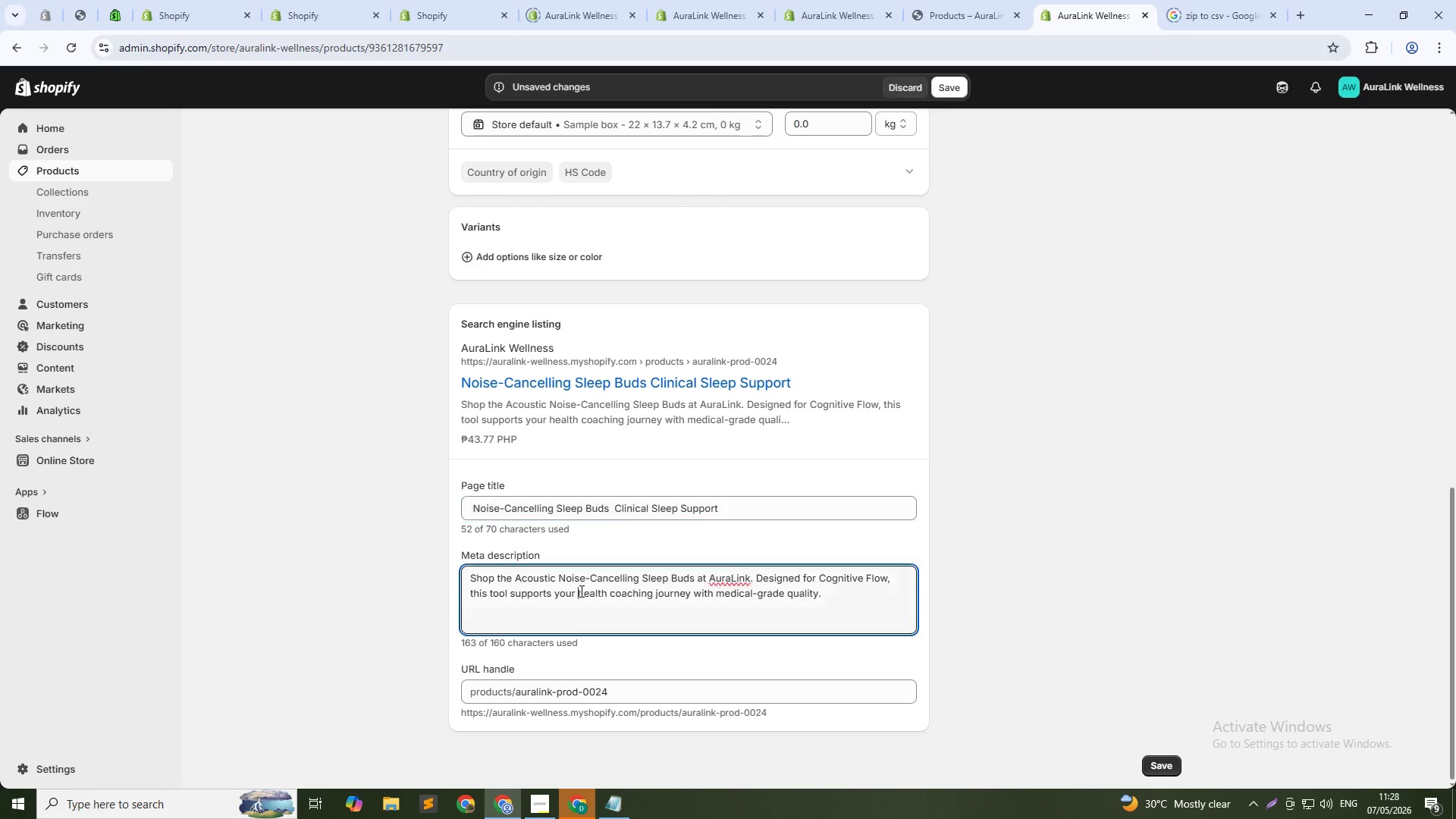 
key(Control+A)
 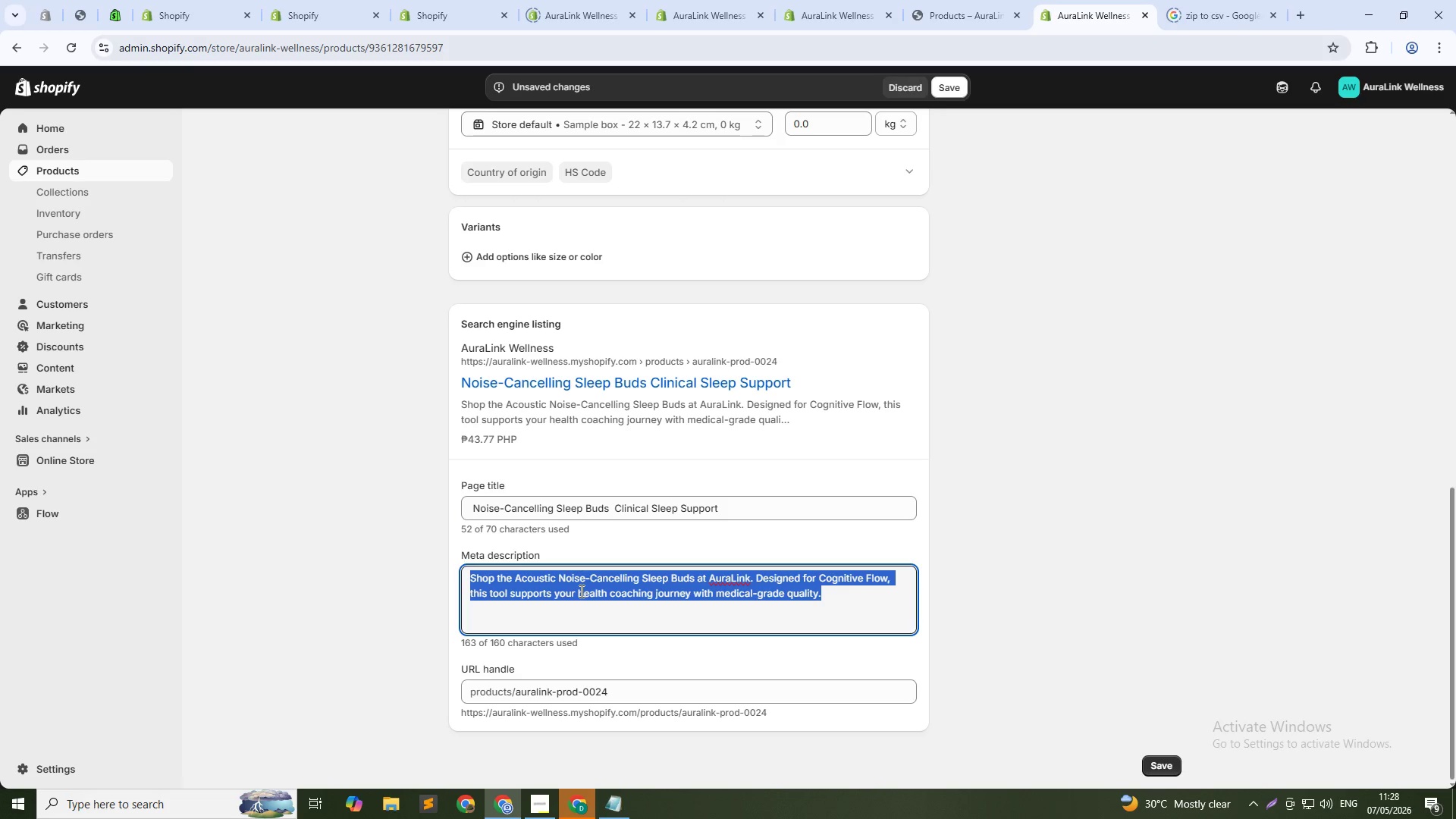 
type(Ultra-slim sleep buds for side sleepers. Block noise and ply)
key(Backspace)
type(ay pink noise for deeper rest.)
 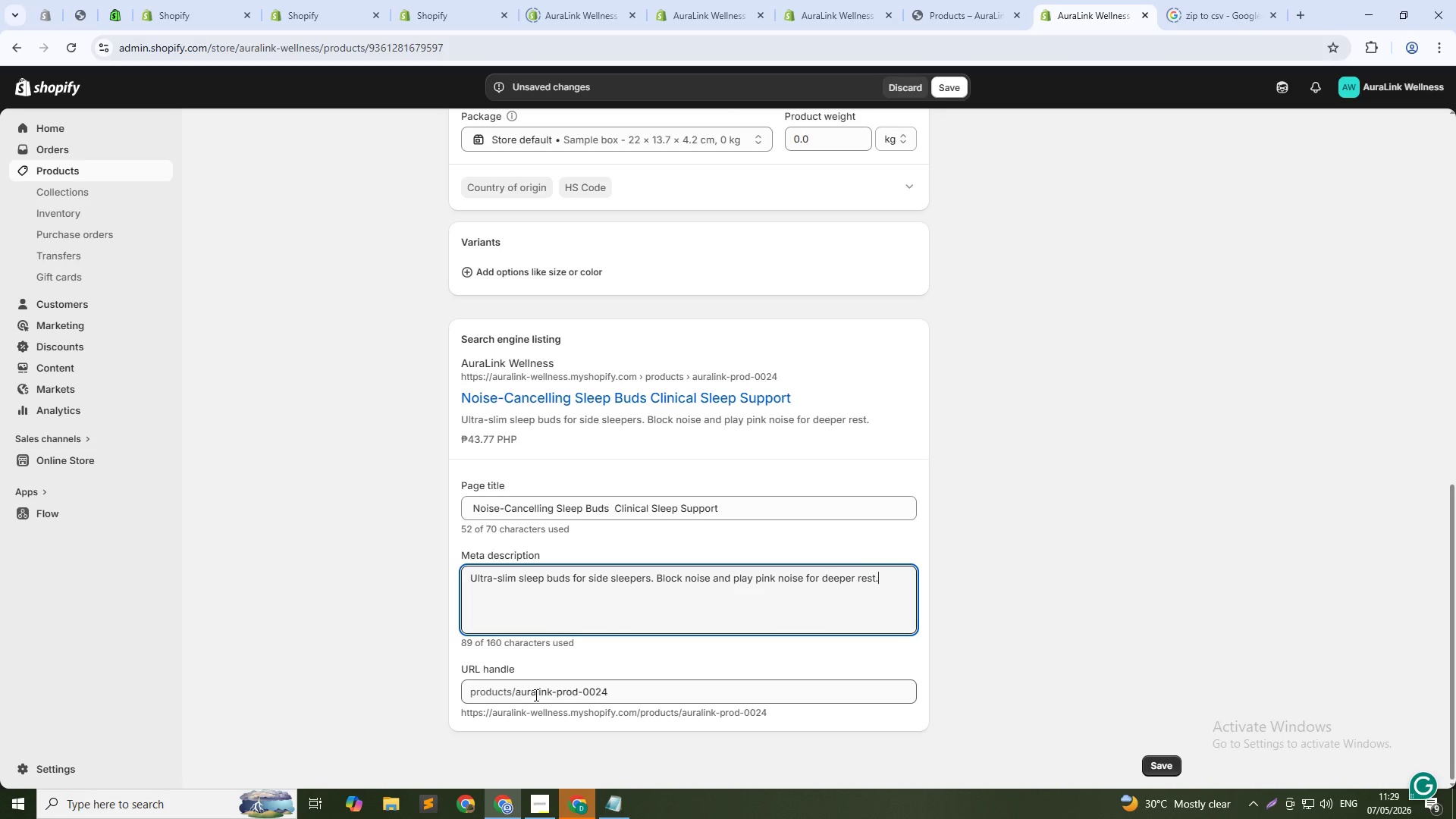 
wait(5.78)
 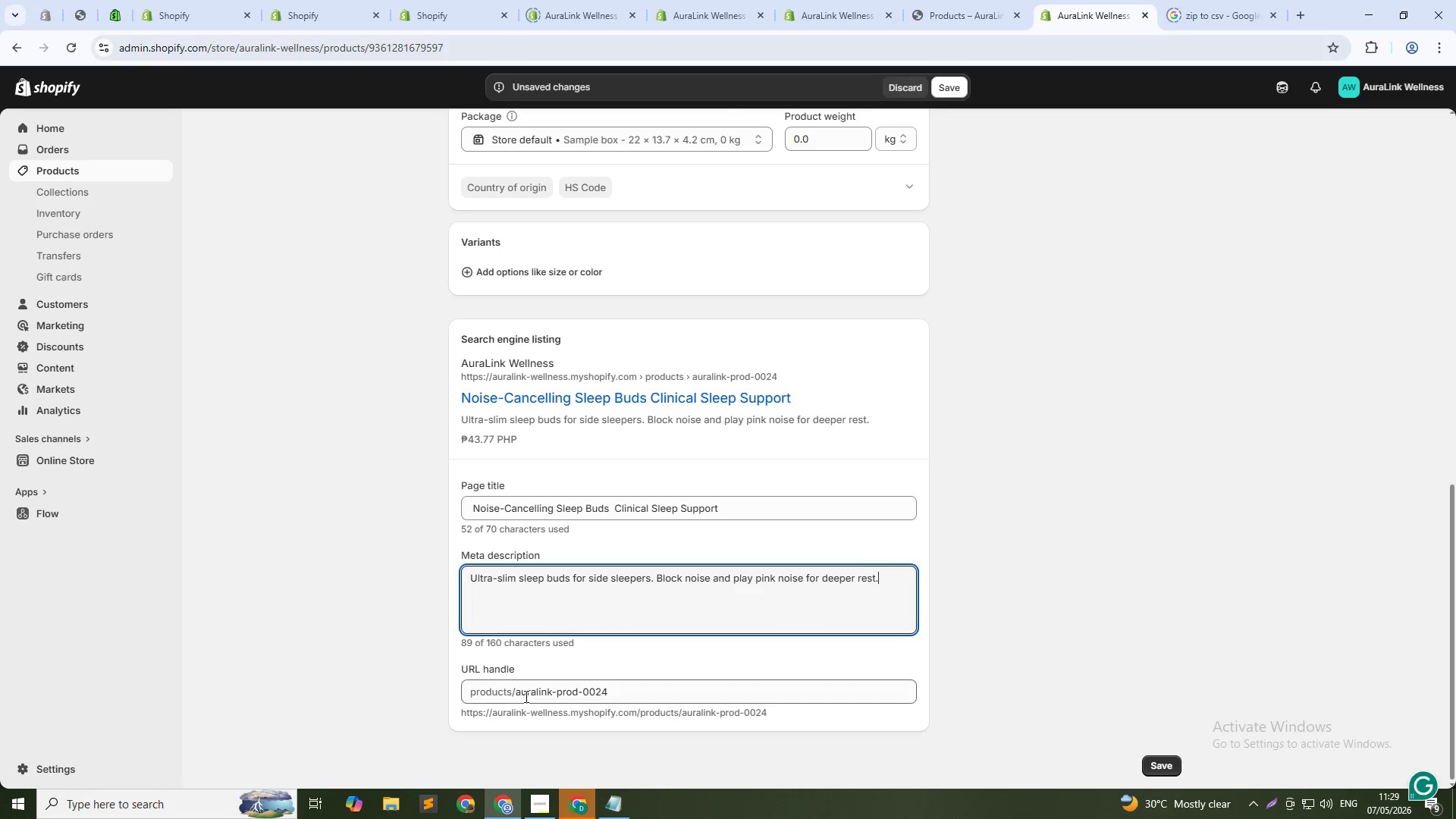 
left_click([956, 84])
 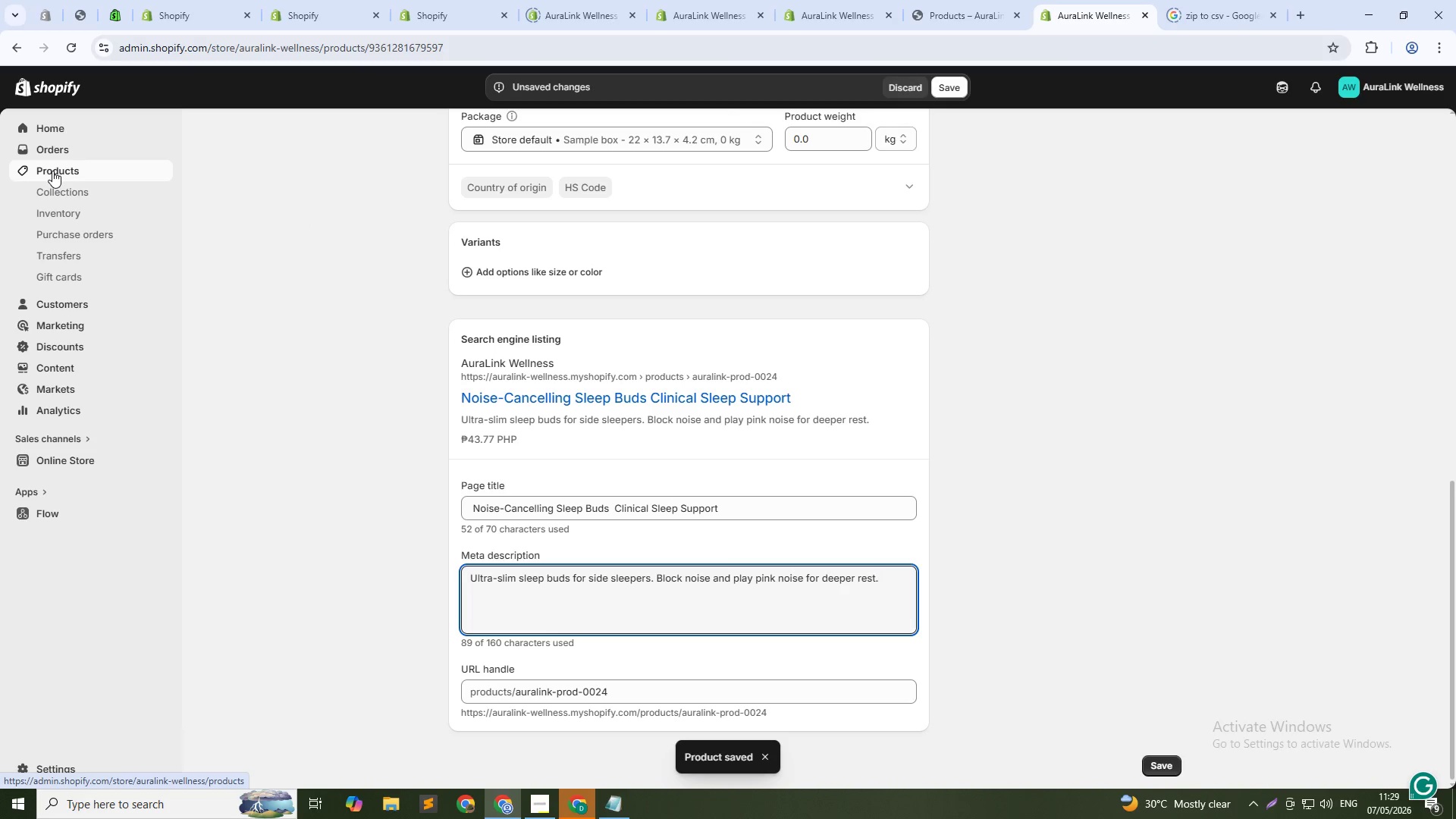 
wait(7.0)
 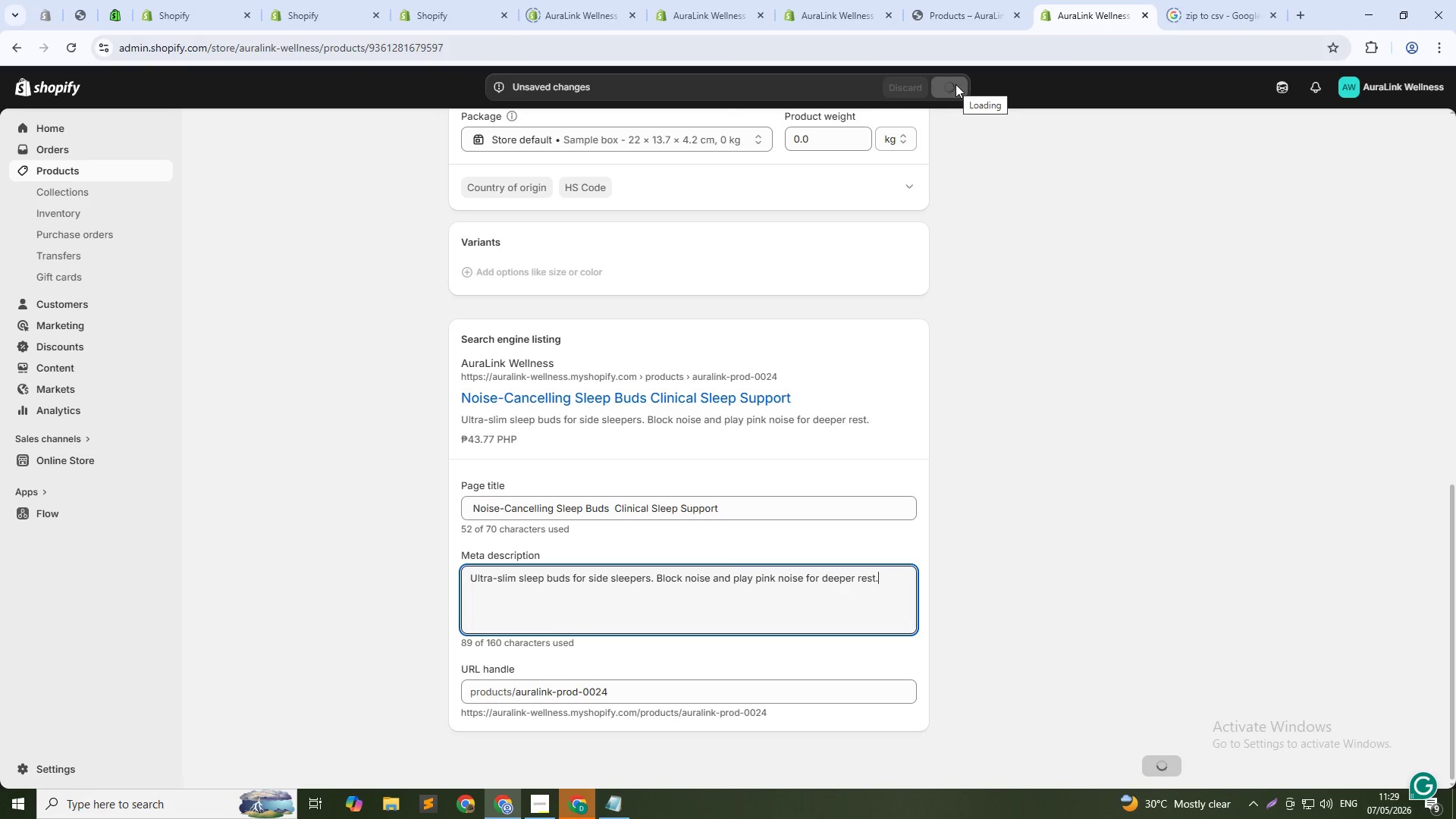 
left_click([52, 171])
 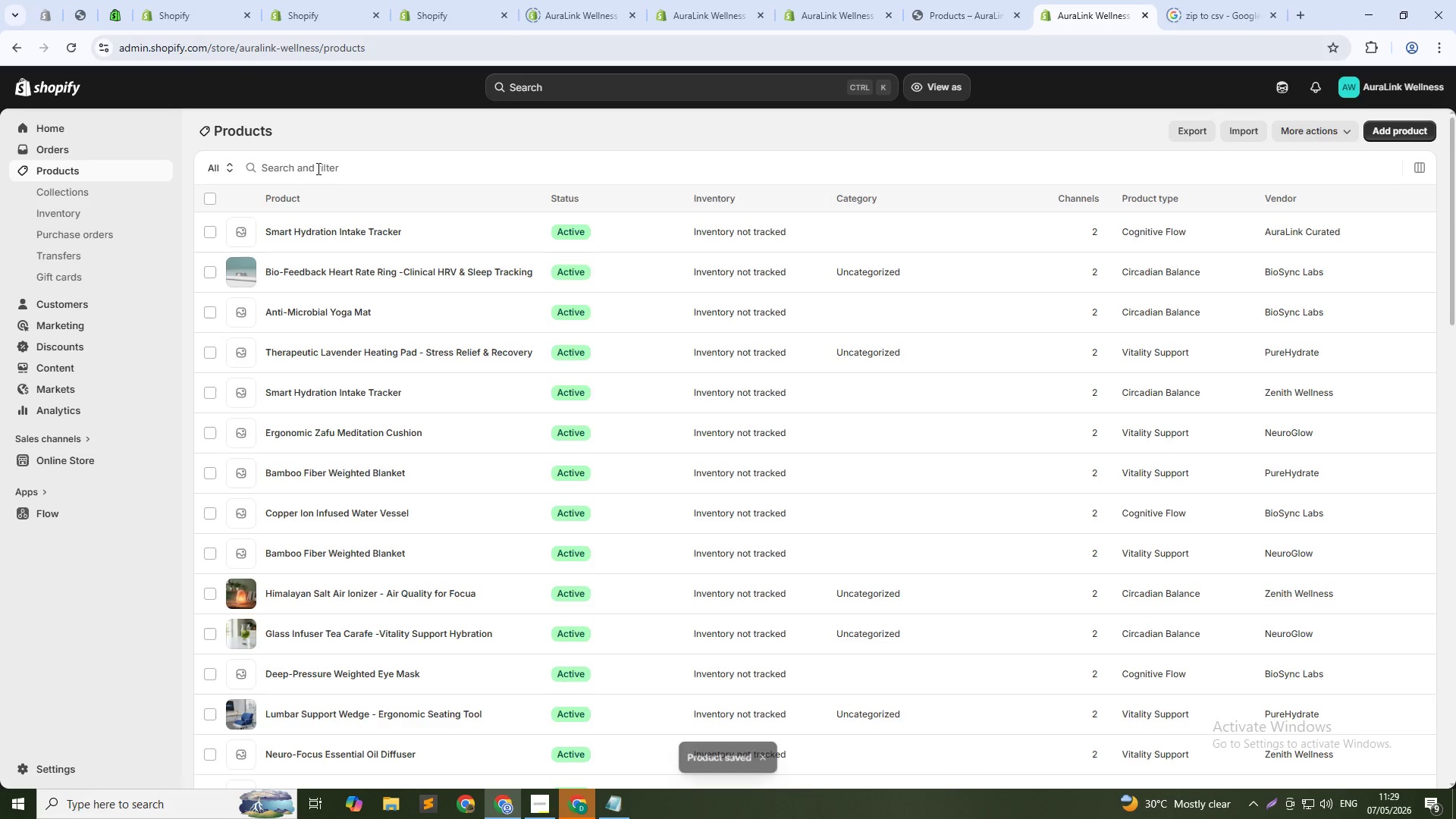 
type(Bo)
key(Backspace)
type(ambbo)
key(Backspace)
key(Backspace)
type(00)
key(Backspace)
key(Backspace)
type(oo)
 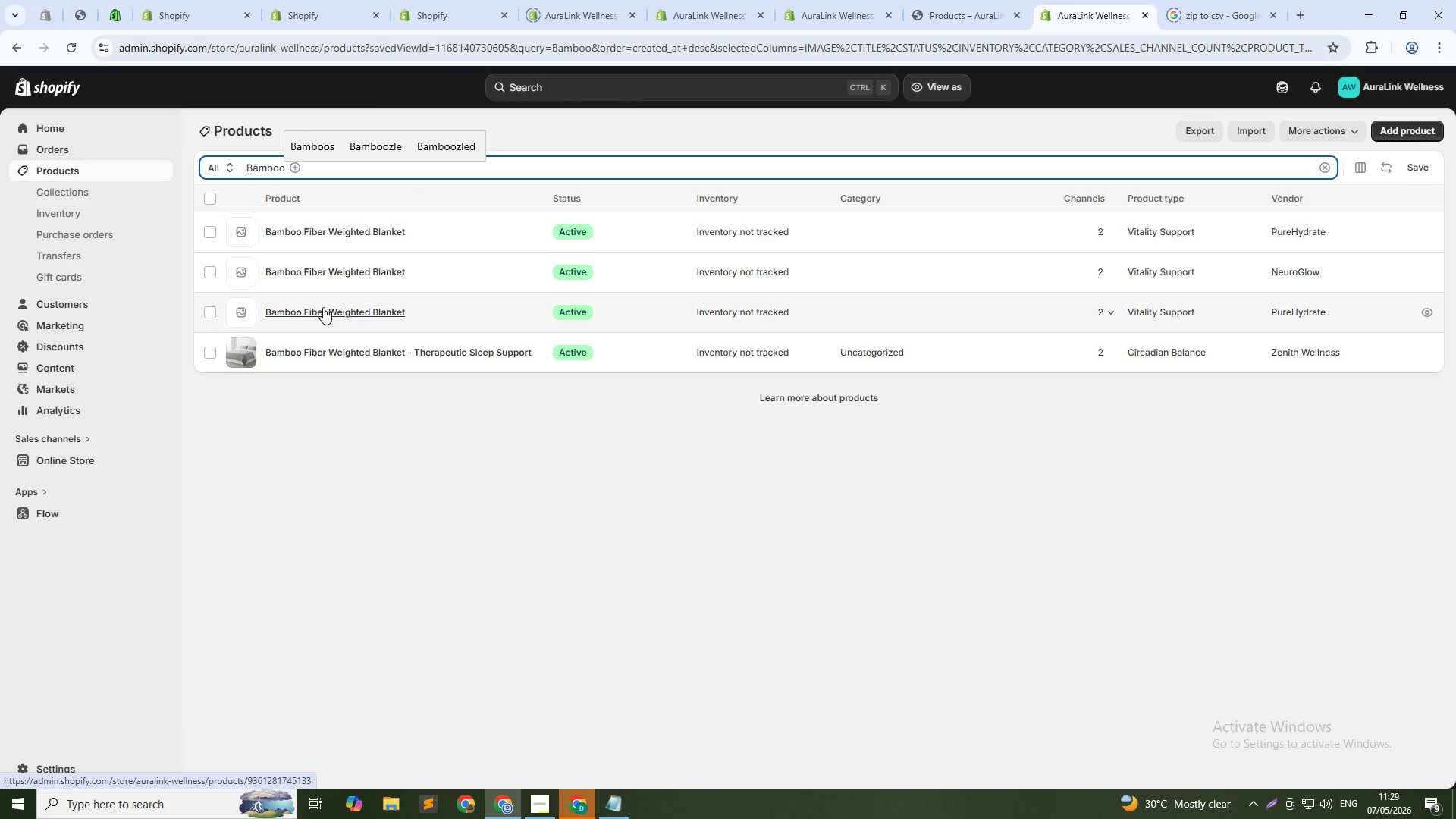 
wait(6.47)
 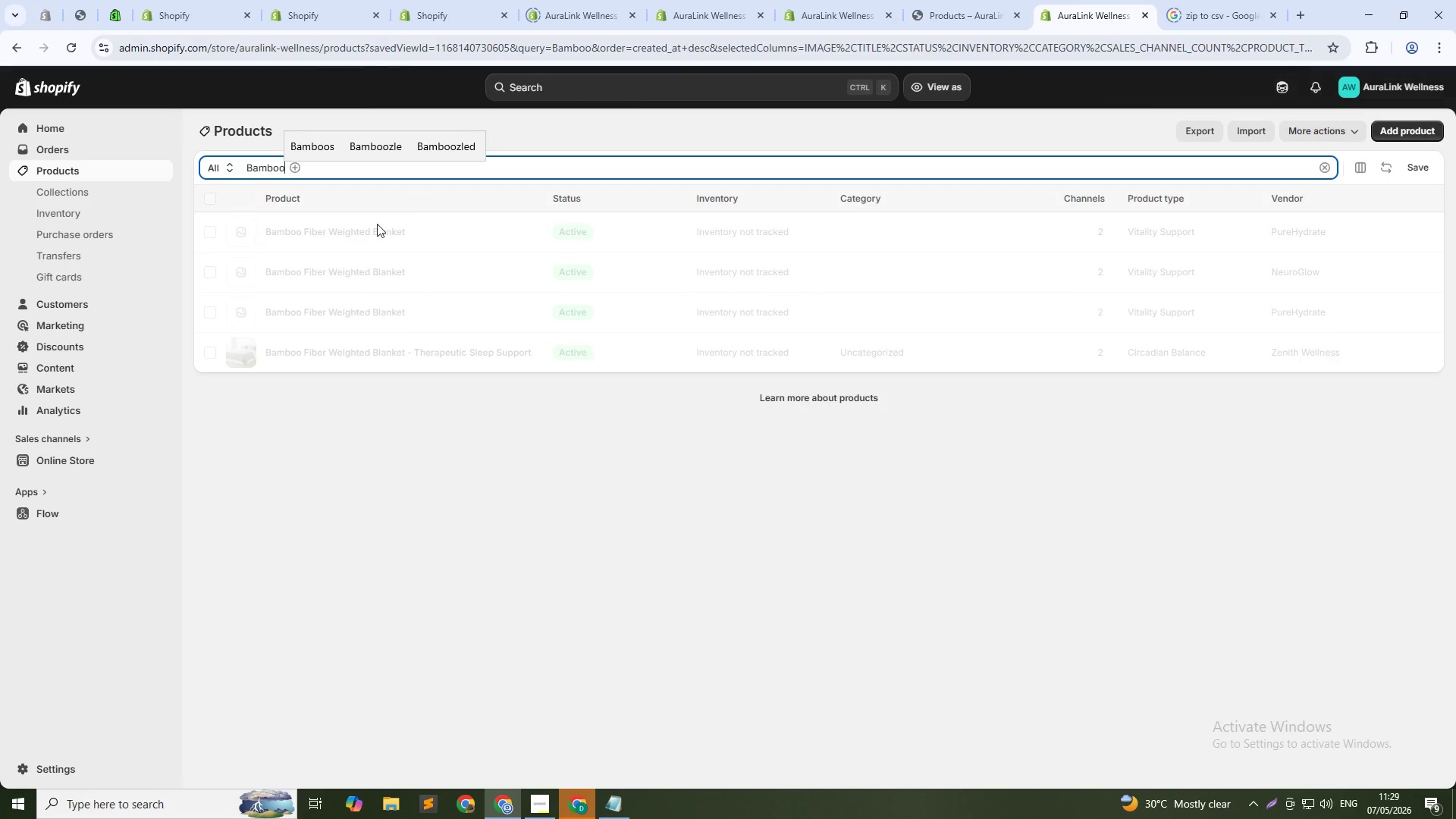 
left_click([323, 308])
 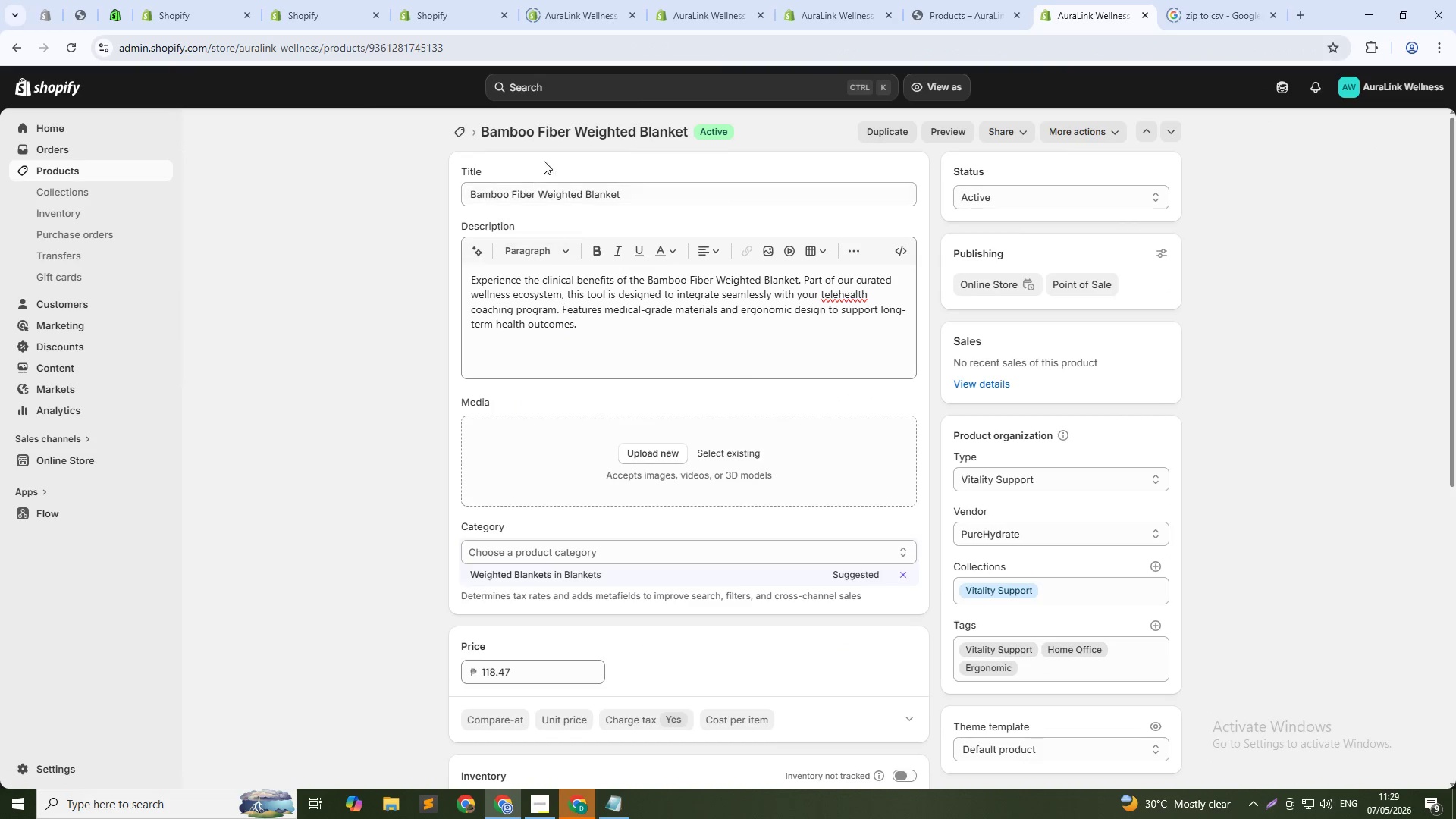 
wait(5.26)
 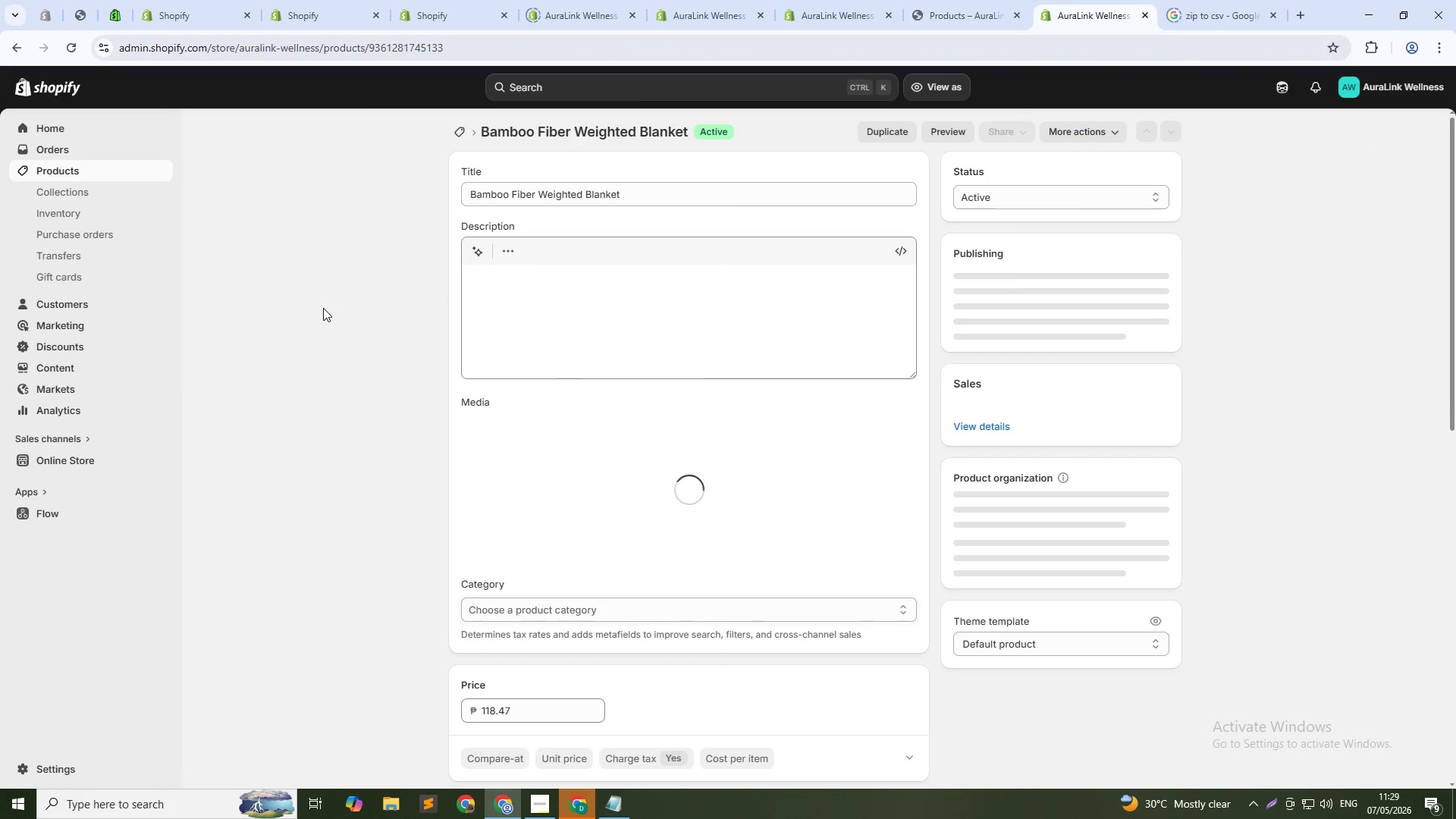 
left_click([573, 195])
 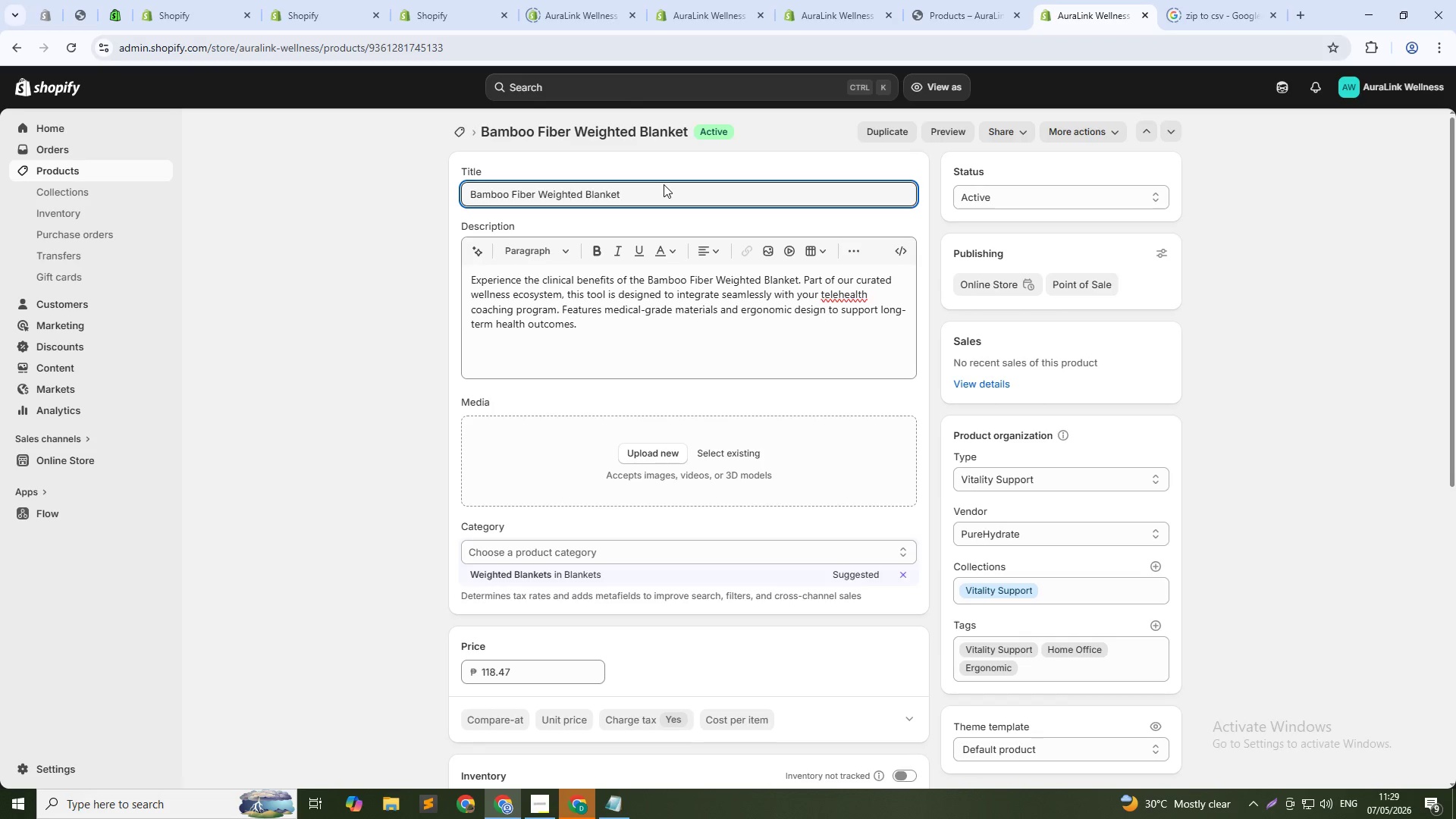 
left_click([664, 184])
 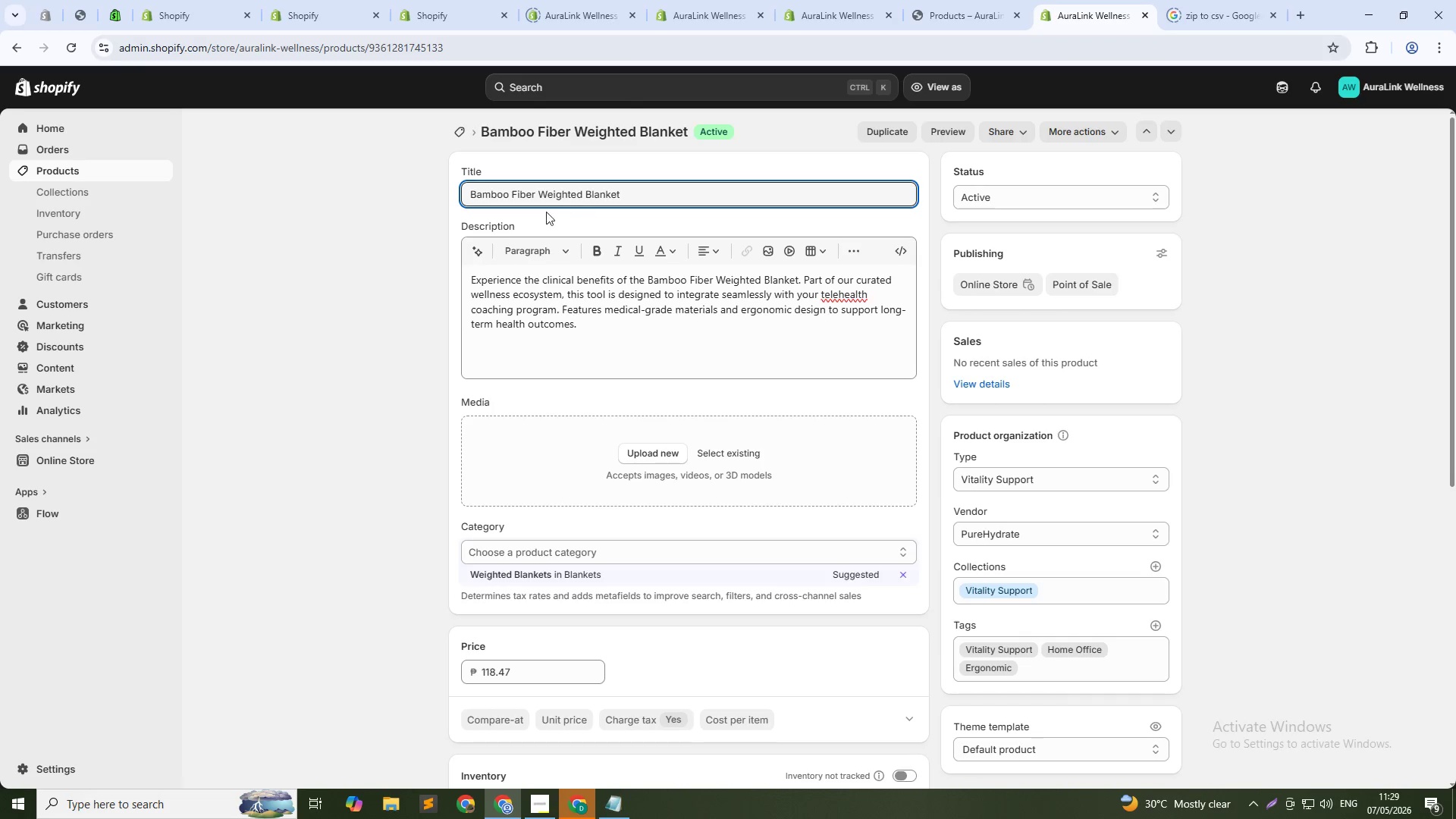 
double_click([524, 194])